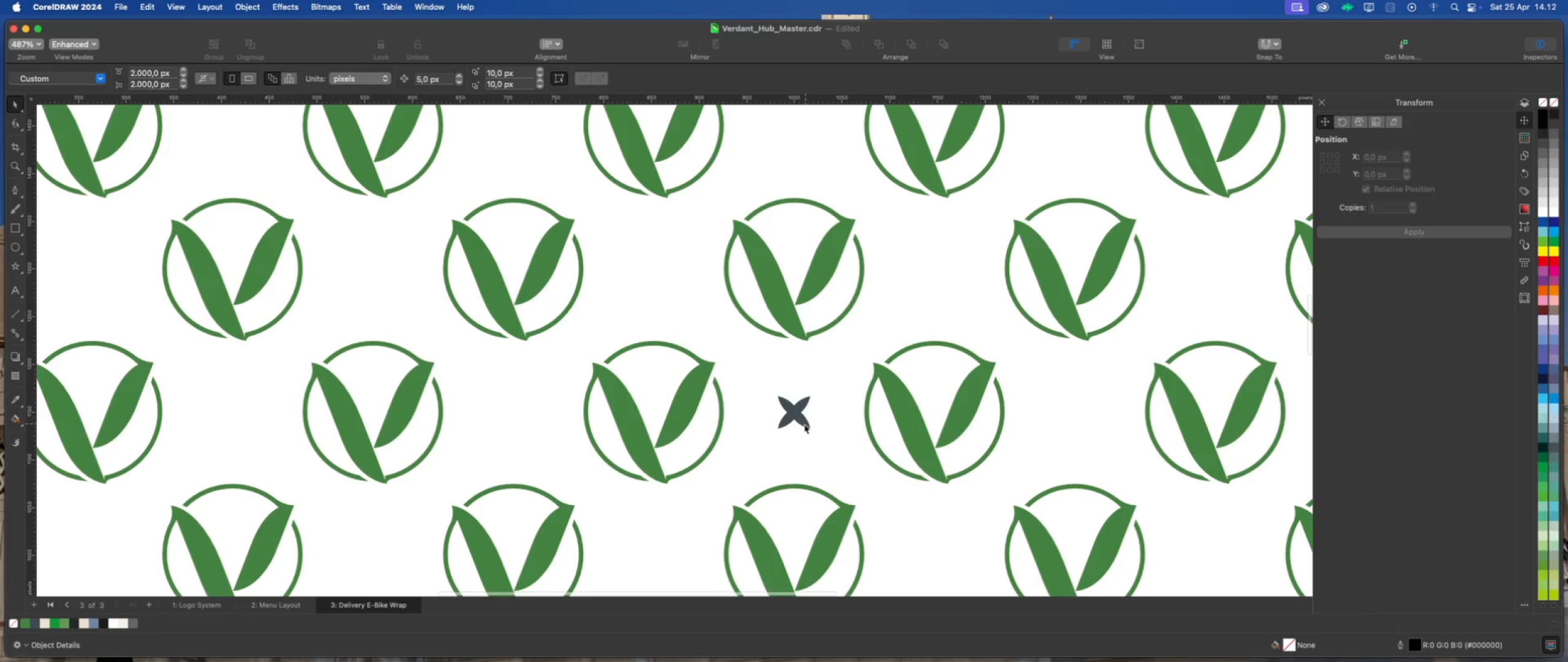 
scroll: coordinate [803, 426], scroll_direction: up, amount: 9.0
 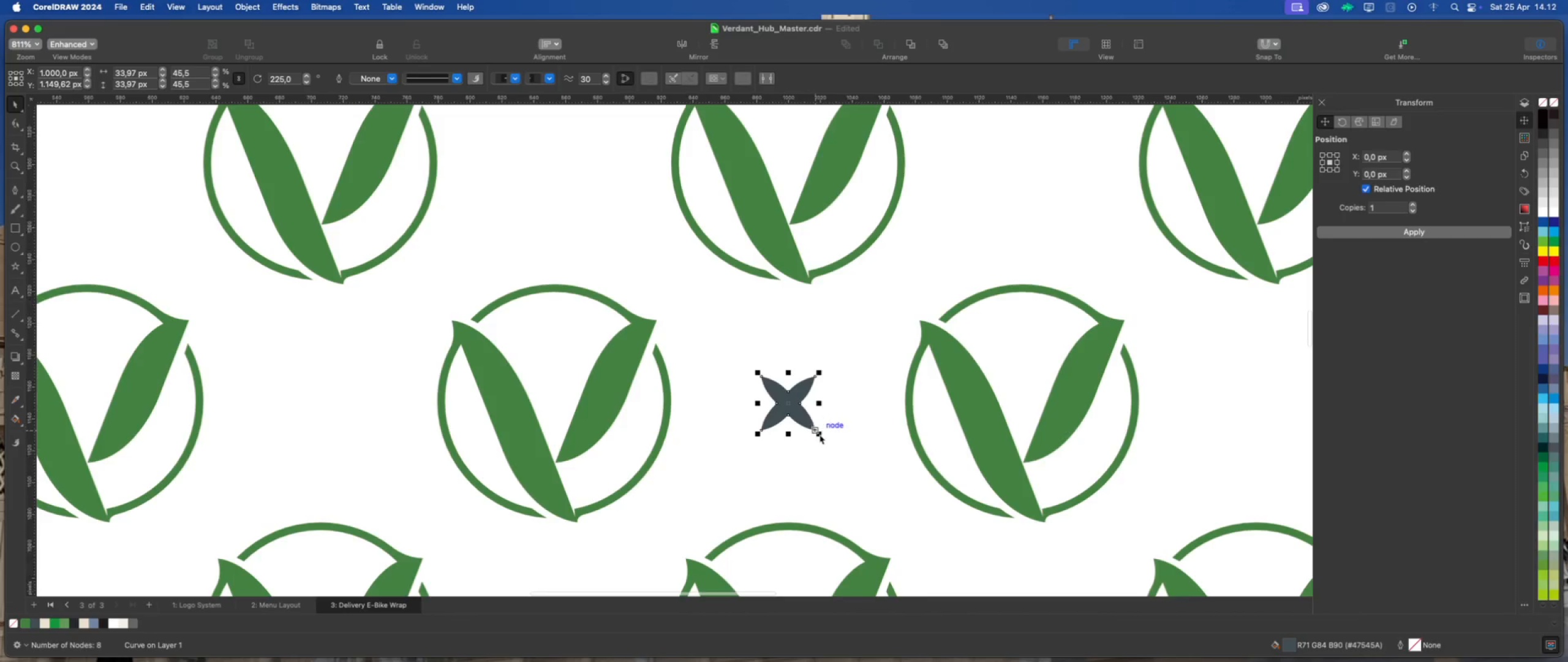 
left_click_drag(start_coordinate=[821, 435], to_coordinate=[823, 439])
 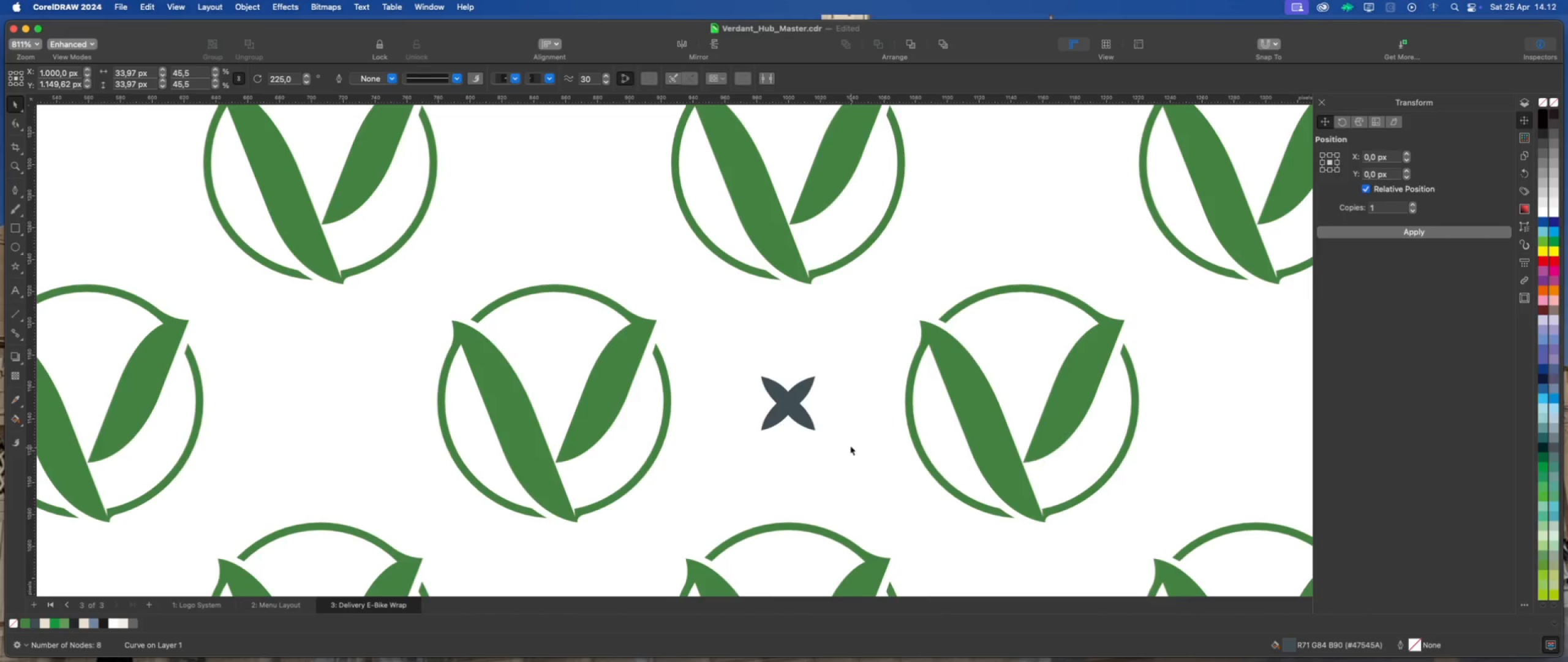 
hold_key(key=ShiftLeft, duration=1.46)
 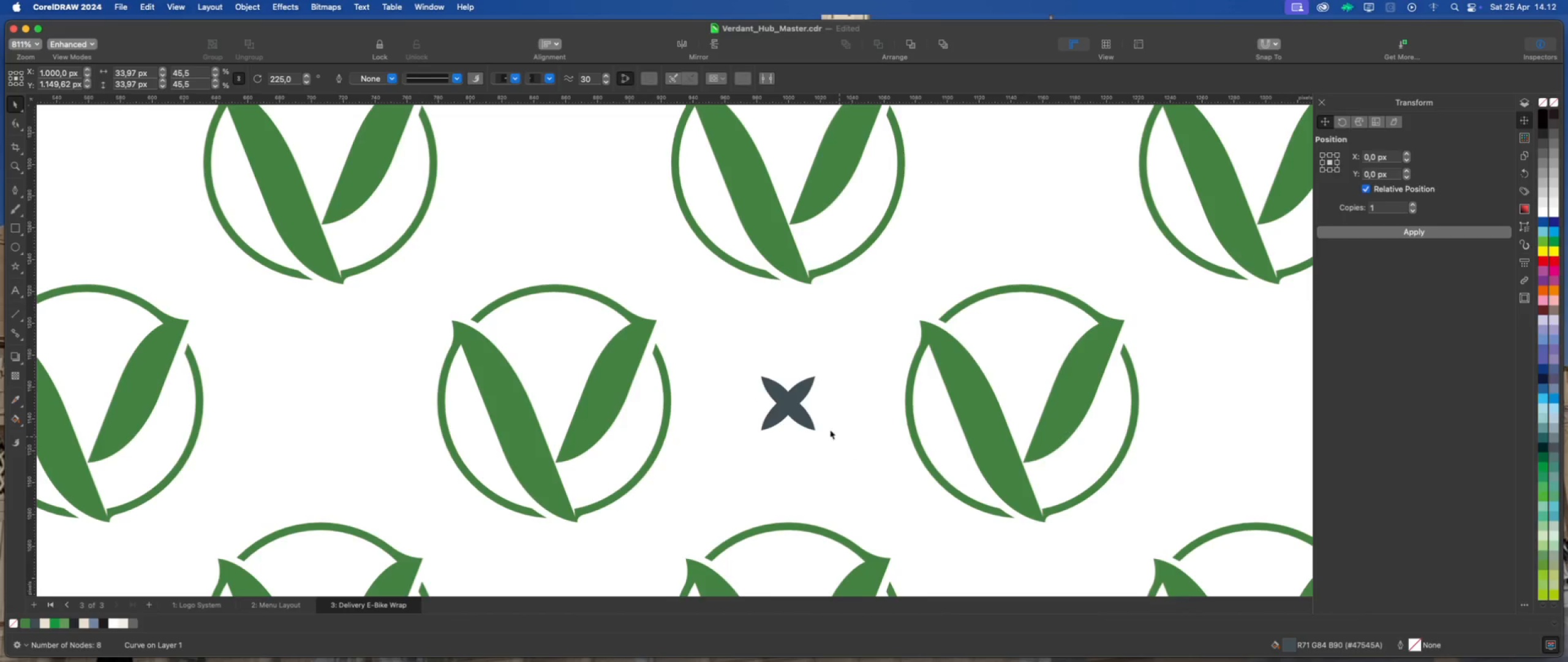 
left_click([801, 416])
 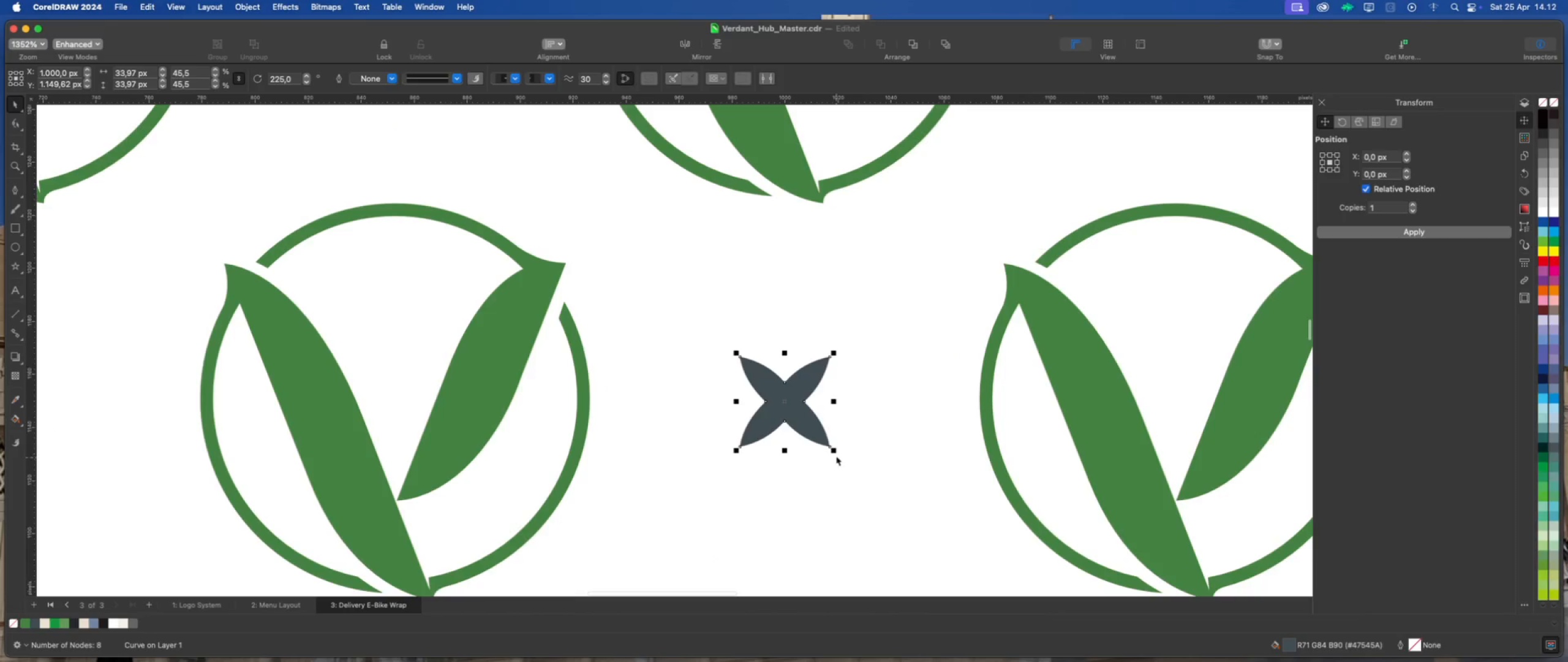 
scroll: coordinate [793, 406], scroll_direction: up, amount: 4.0
 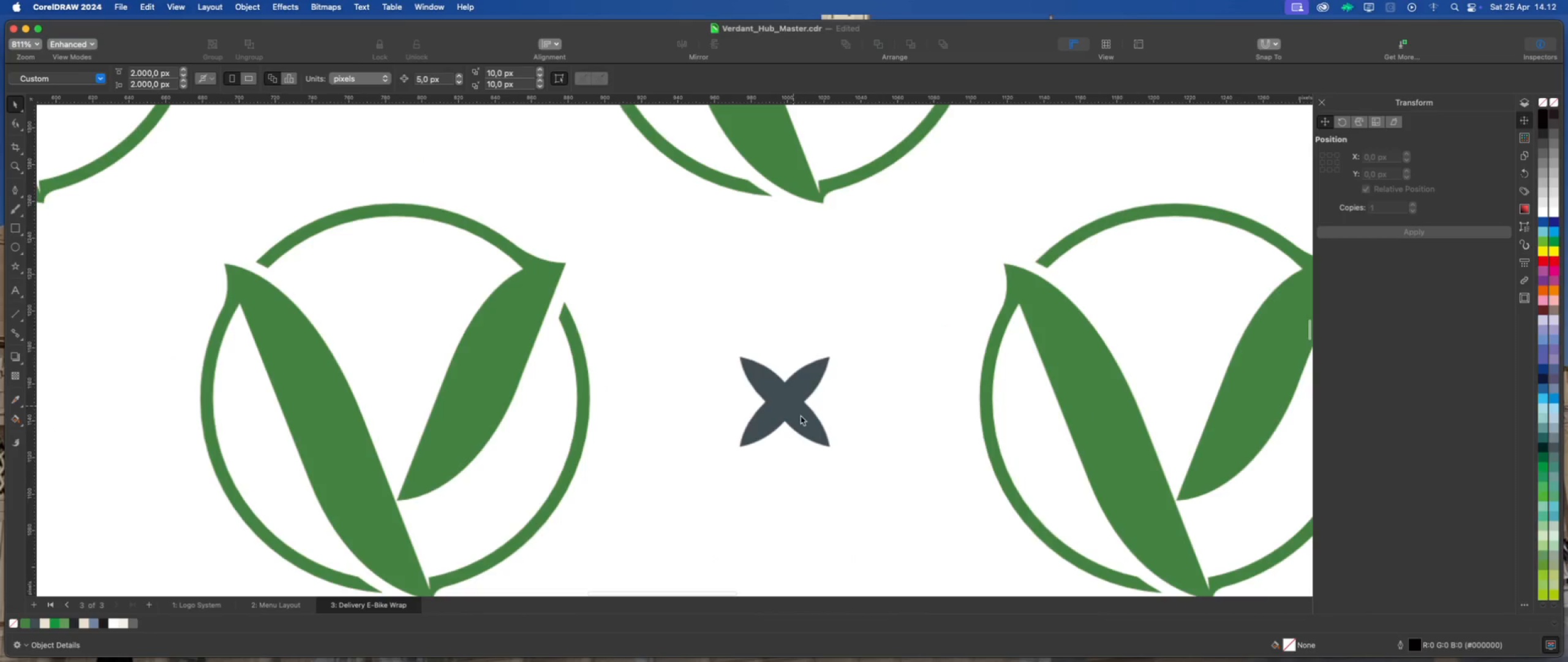 
left_click_drag(start_coordinate=[836, 452], to_coordinate=[840, 457])
 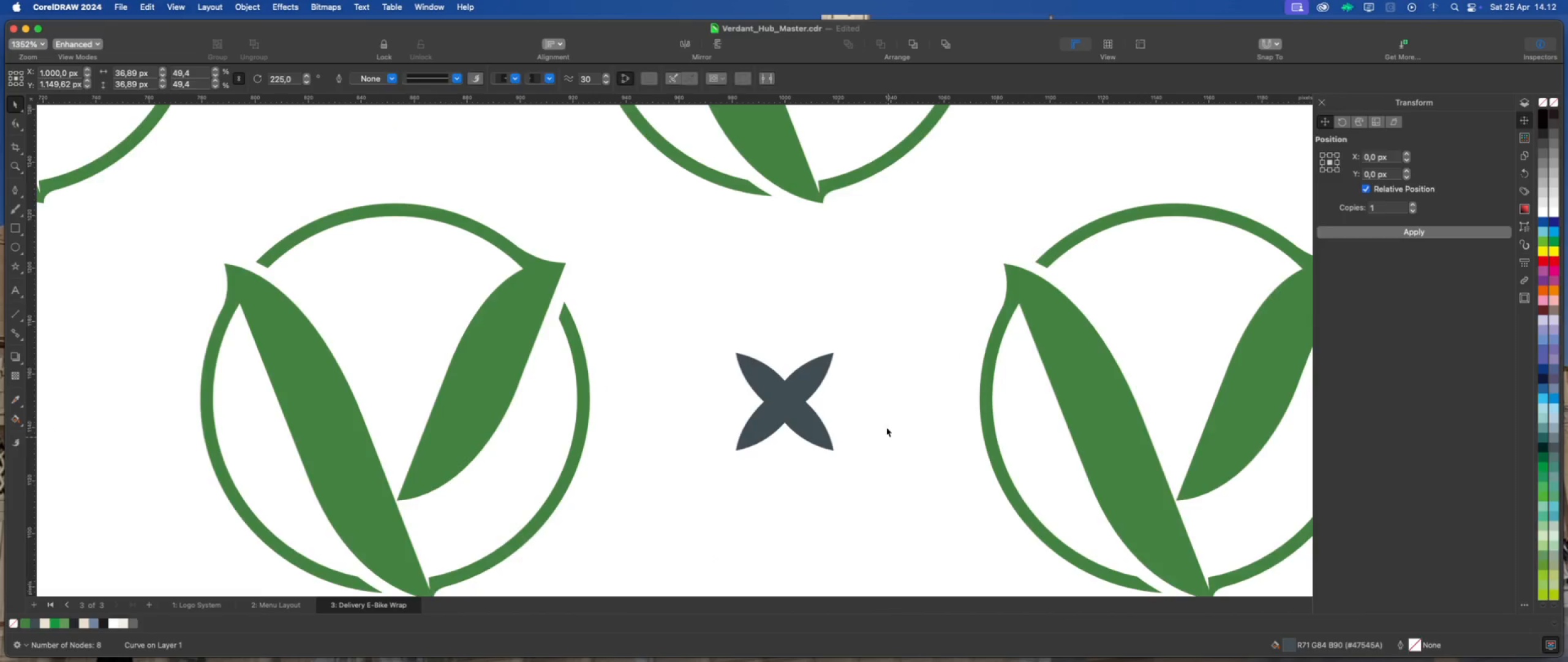 
hold_key(key=ShiftLeft, duration=1.07)
 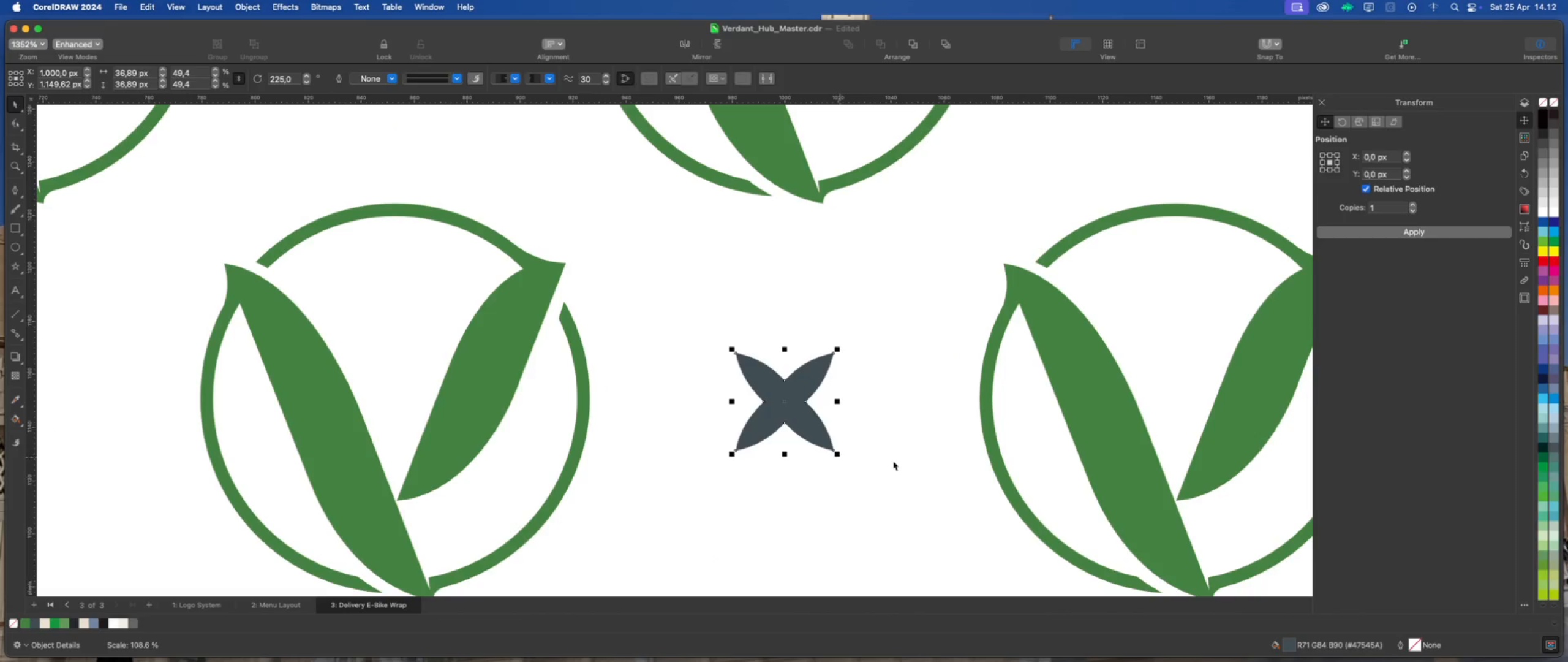 
left_click([893, 461])
 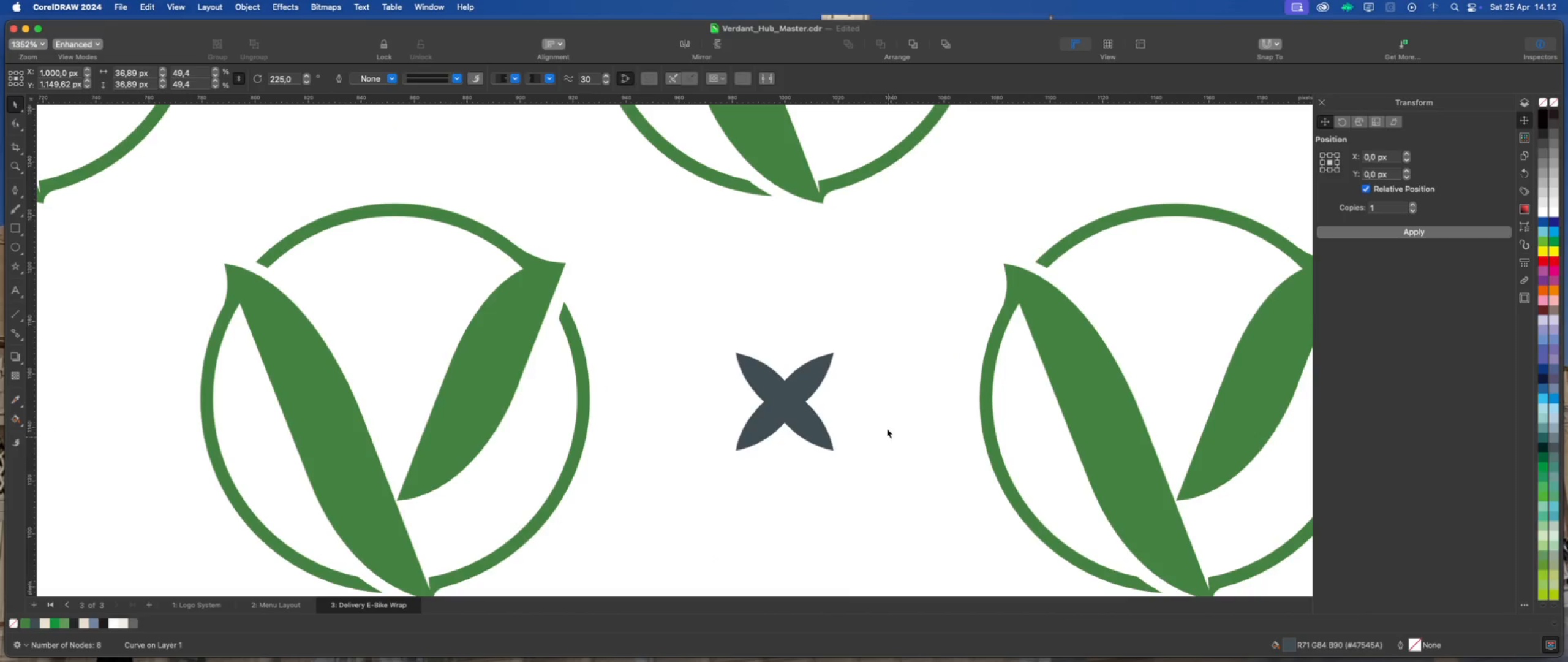 
scroll: coordinate [812, 427], scroll_direction: down, amount: 12.0
 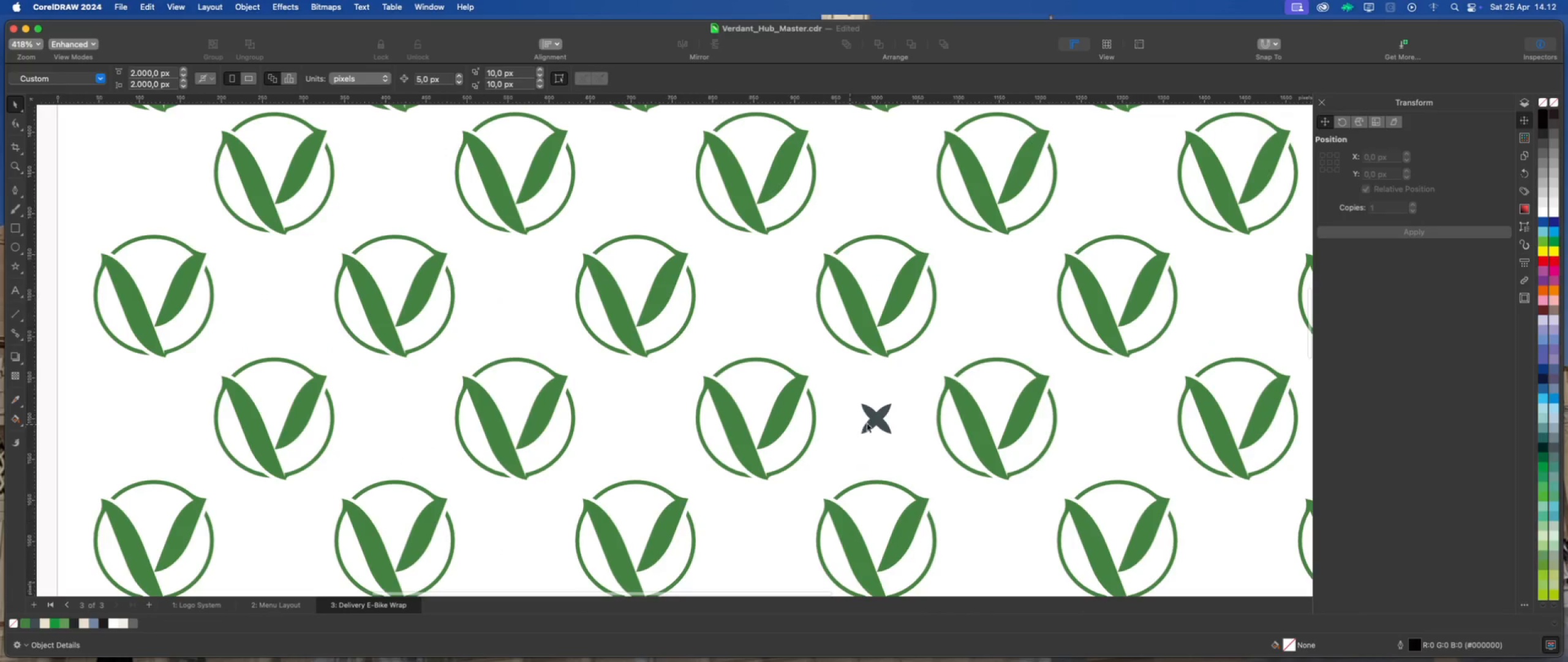 
left_click([872, 422])
 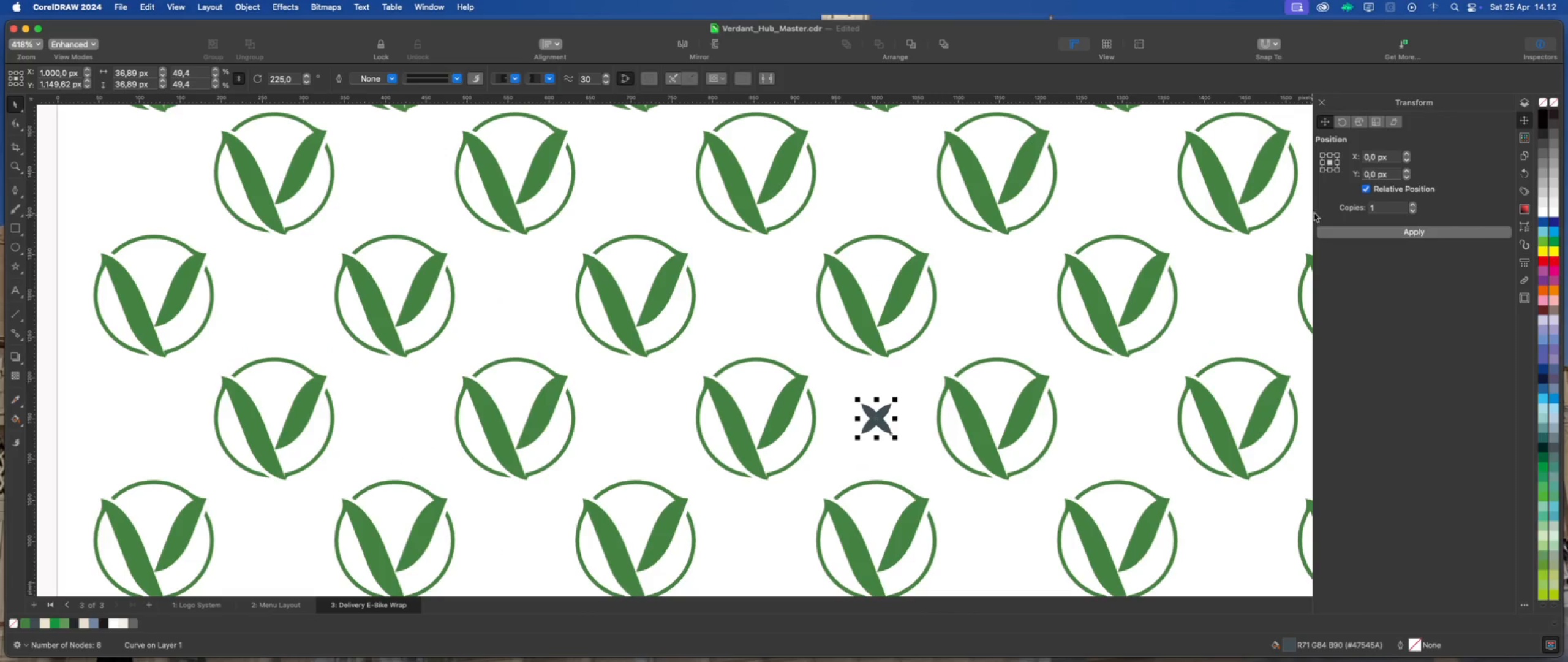 
left_click([1323, 163])
 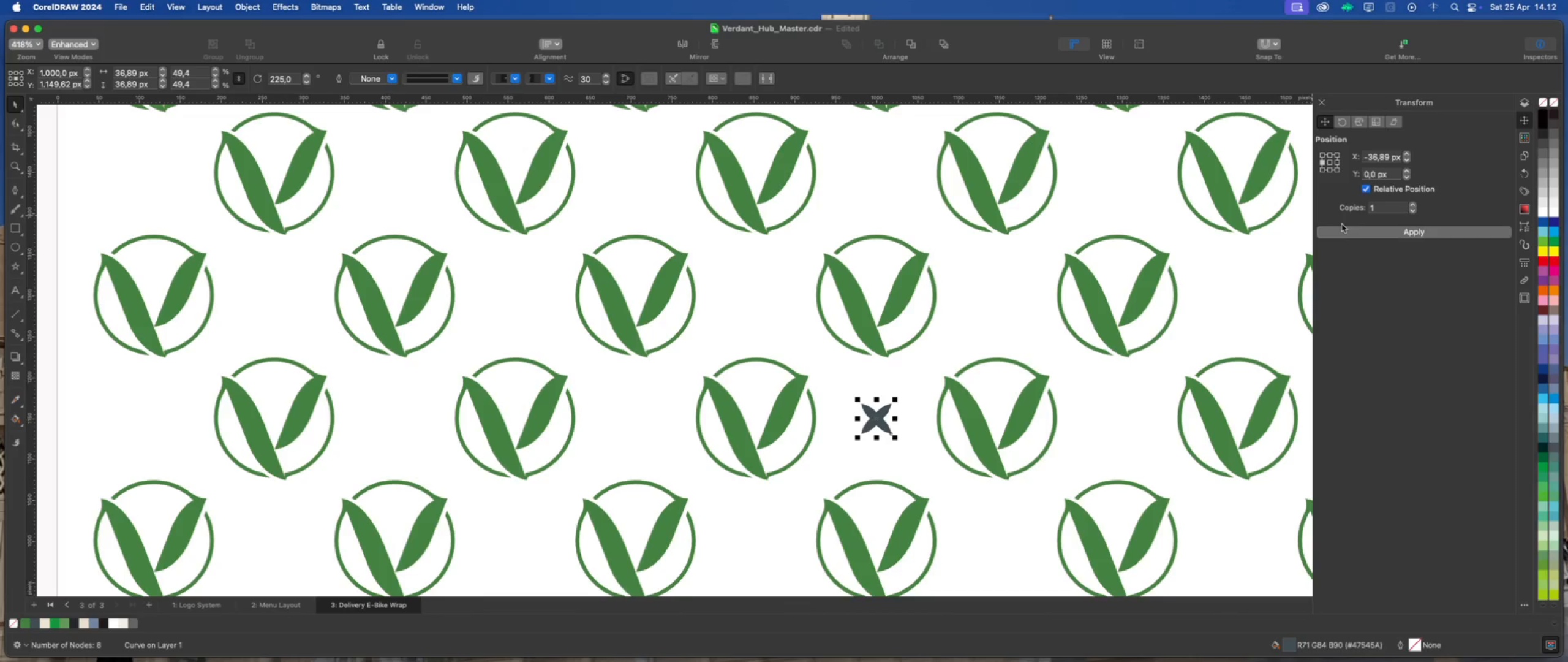 
left_click([1344, 231])
 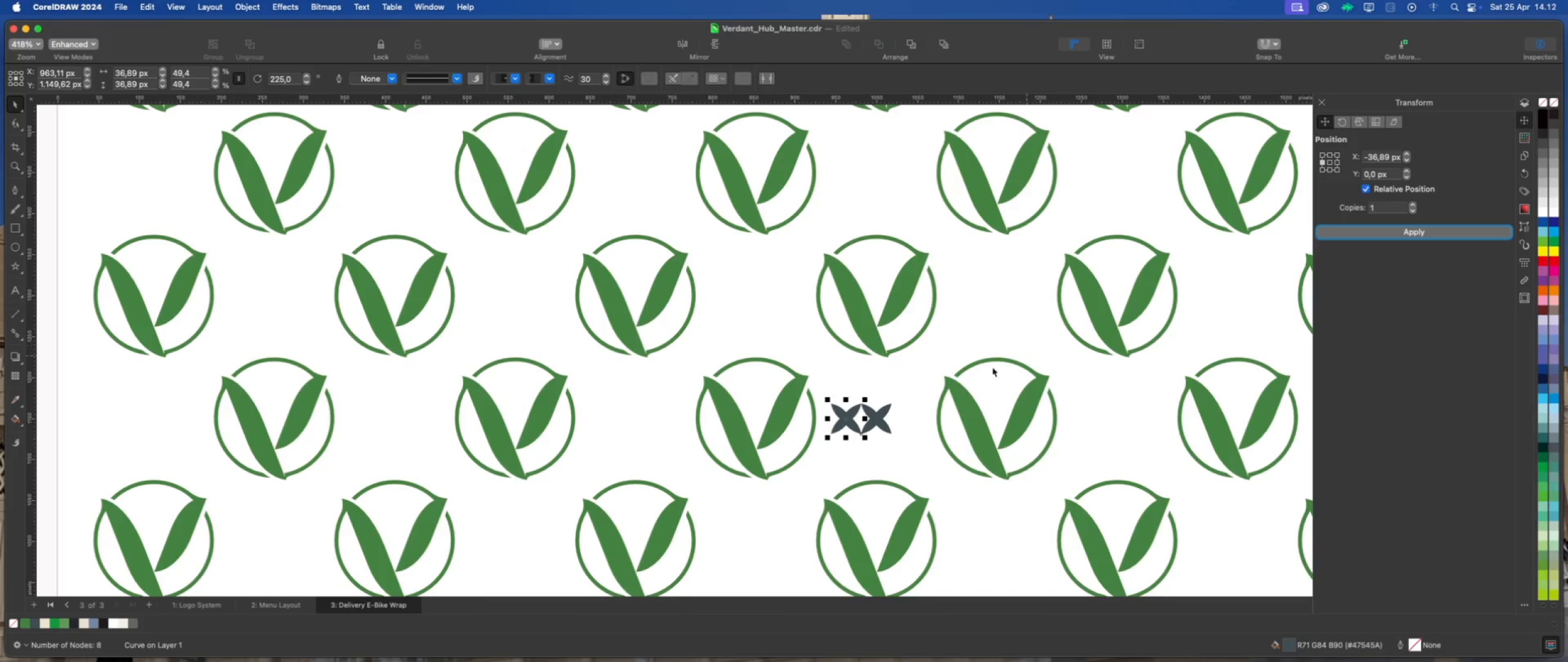 
hold_key(key=ShiftLeft, duration=0.79)
left_click([733, 425])
 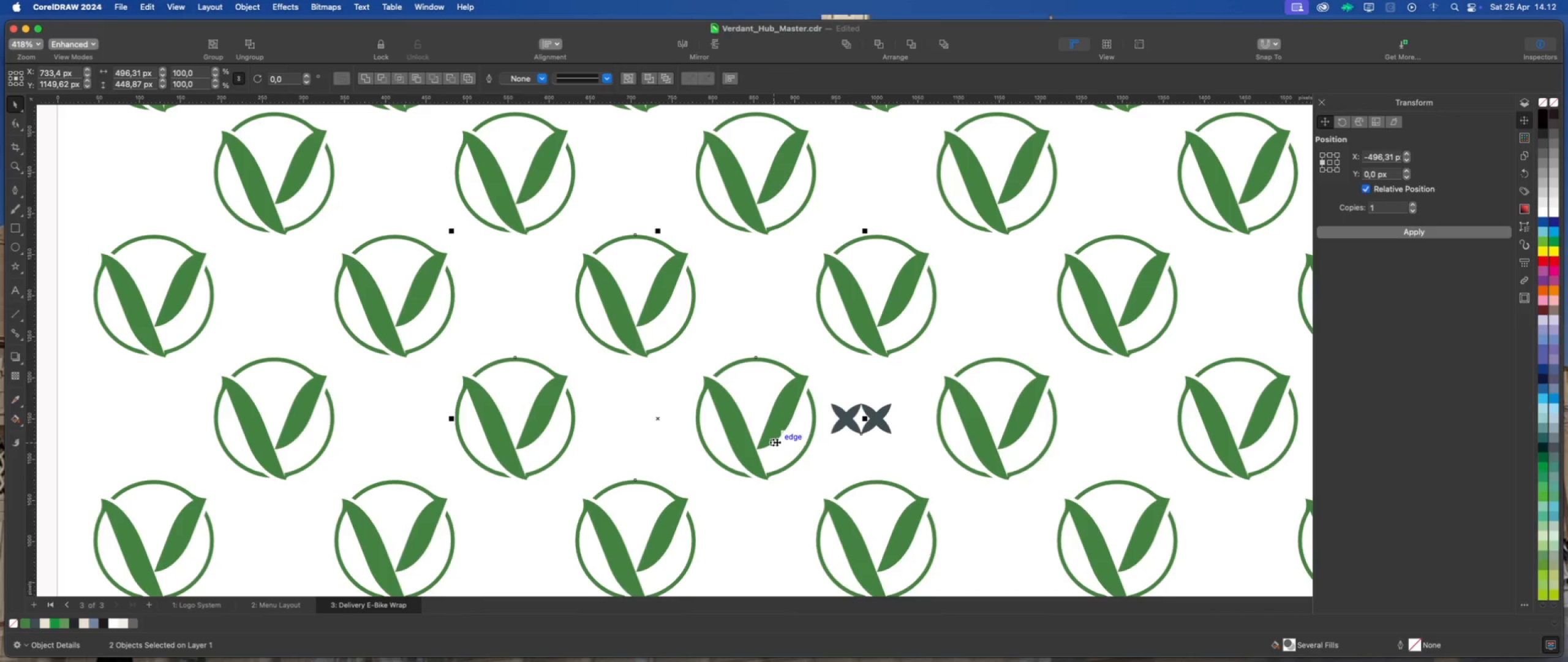 
type(CE)
 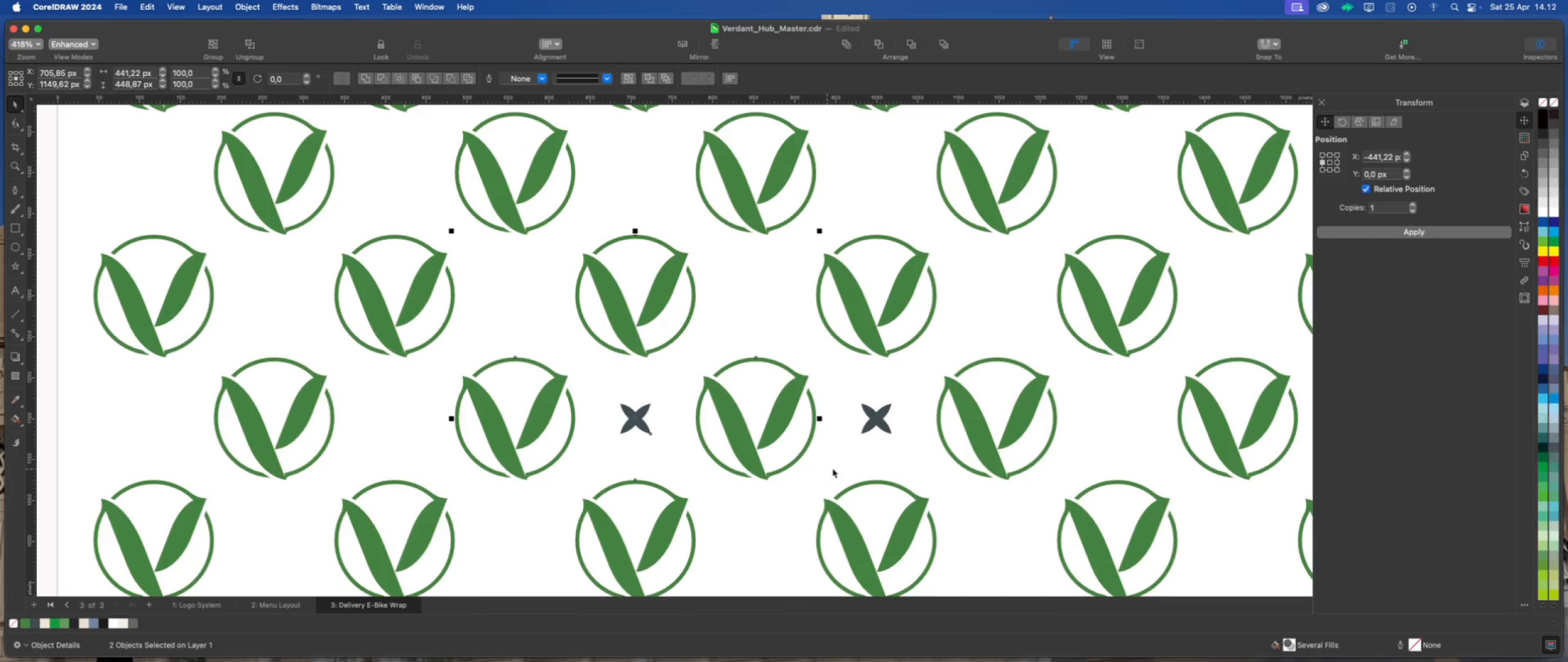 
left_click([850, 465])
 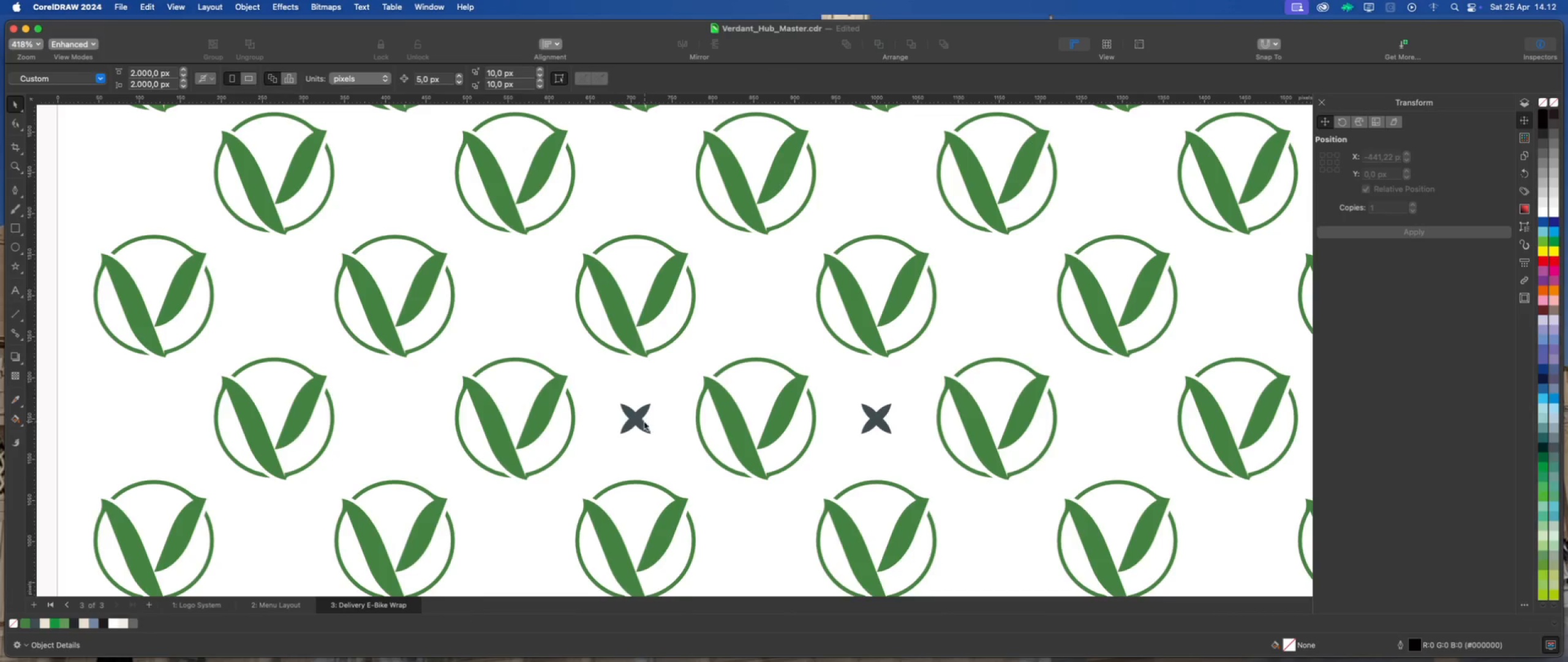 
left_click([636, 417])
 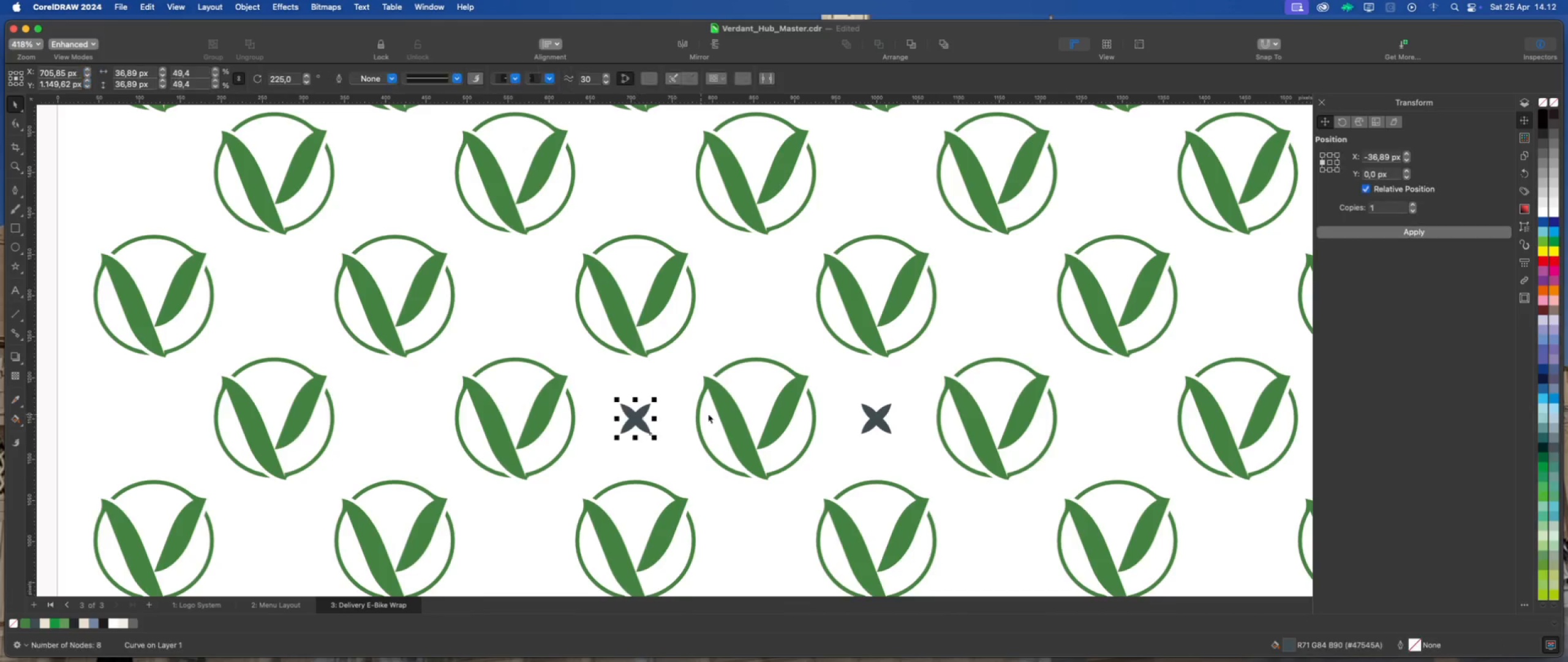 
scroll: coordinate [726, 411], scroll_direction: down, amount: 3.0
 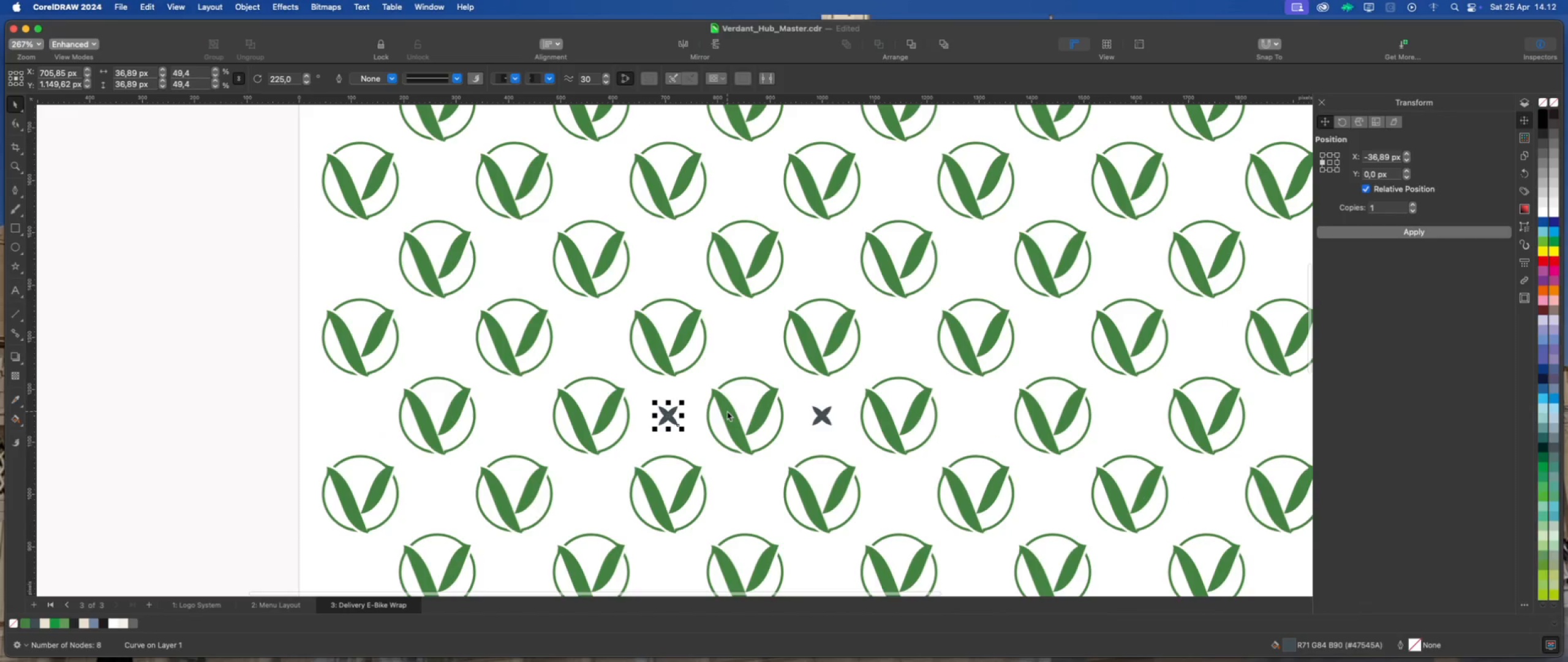 
key(Meta+D)
 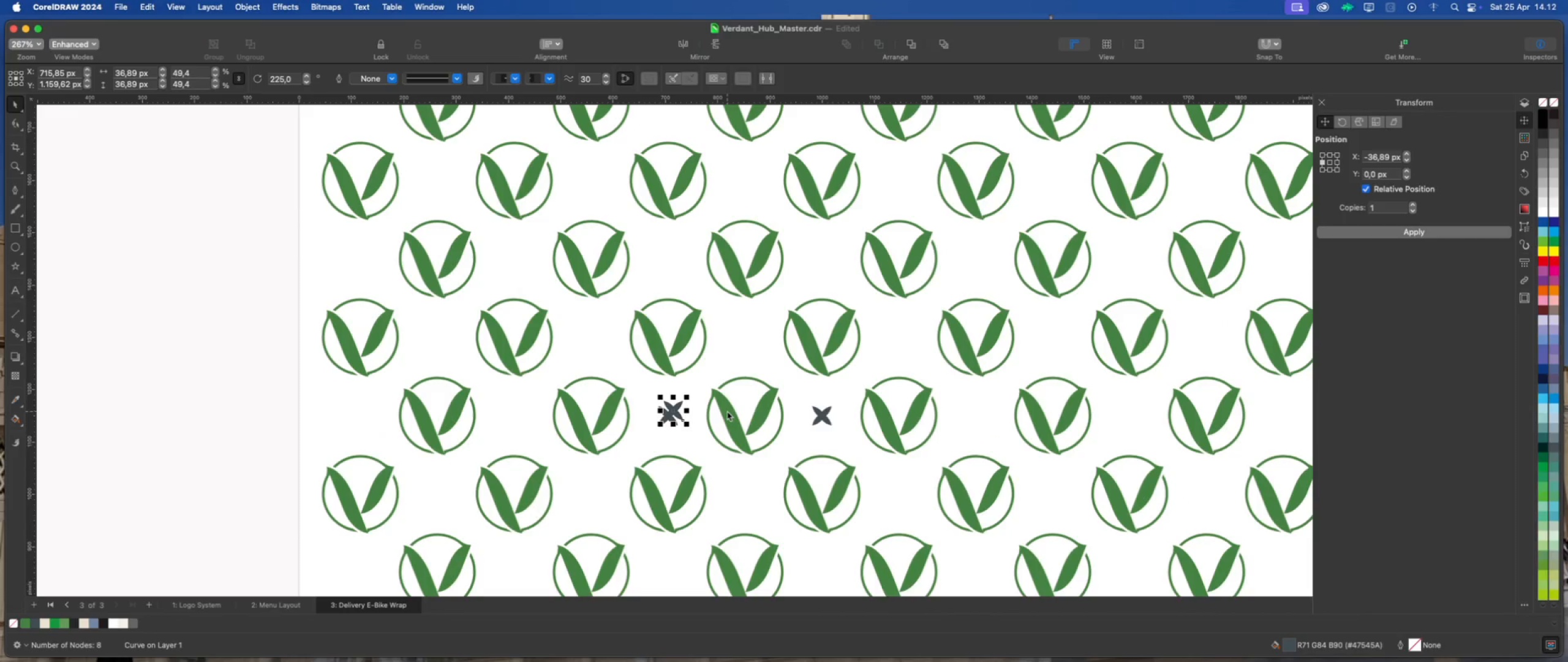 
key(Delete)
 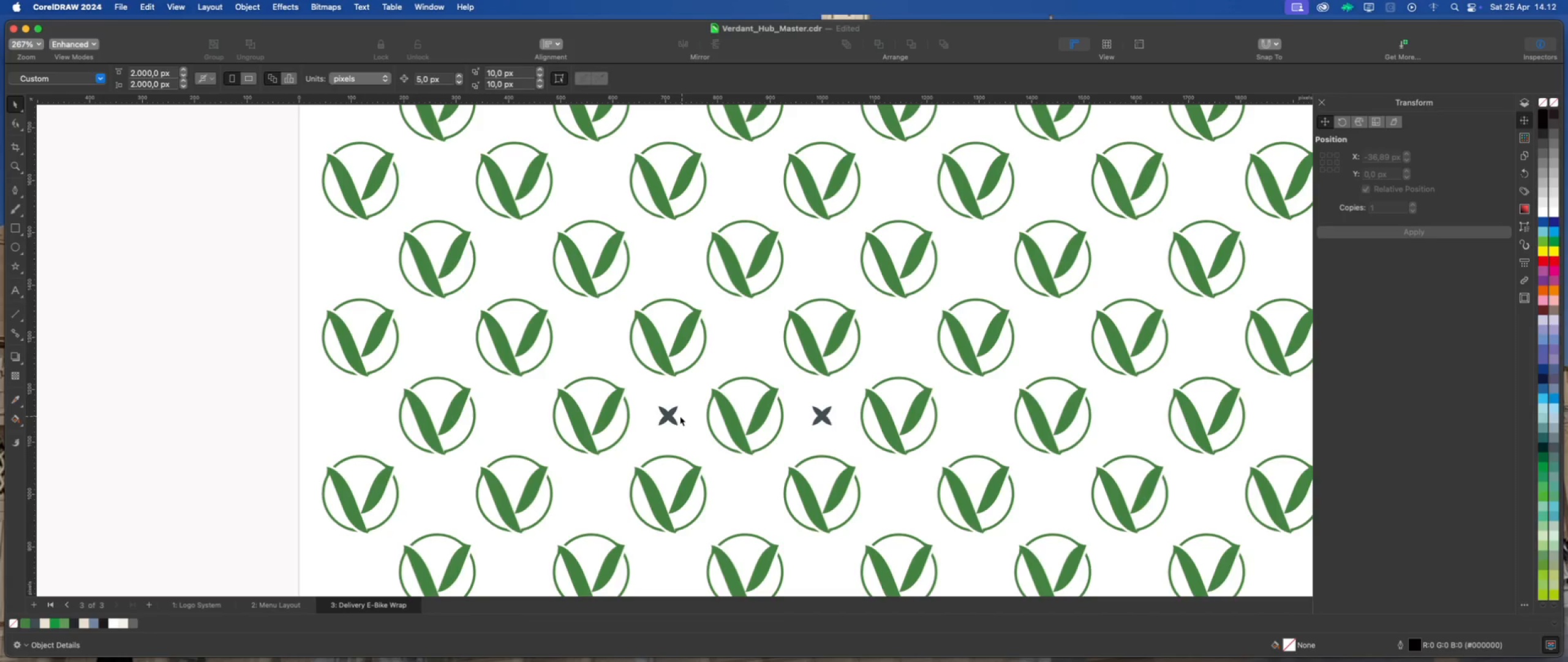 
left_click([665, 417])
 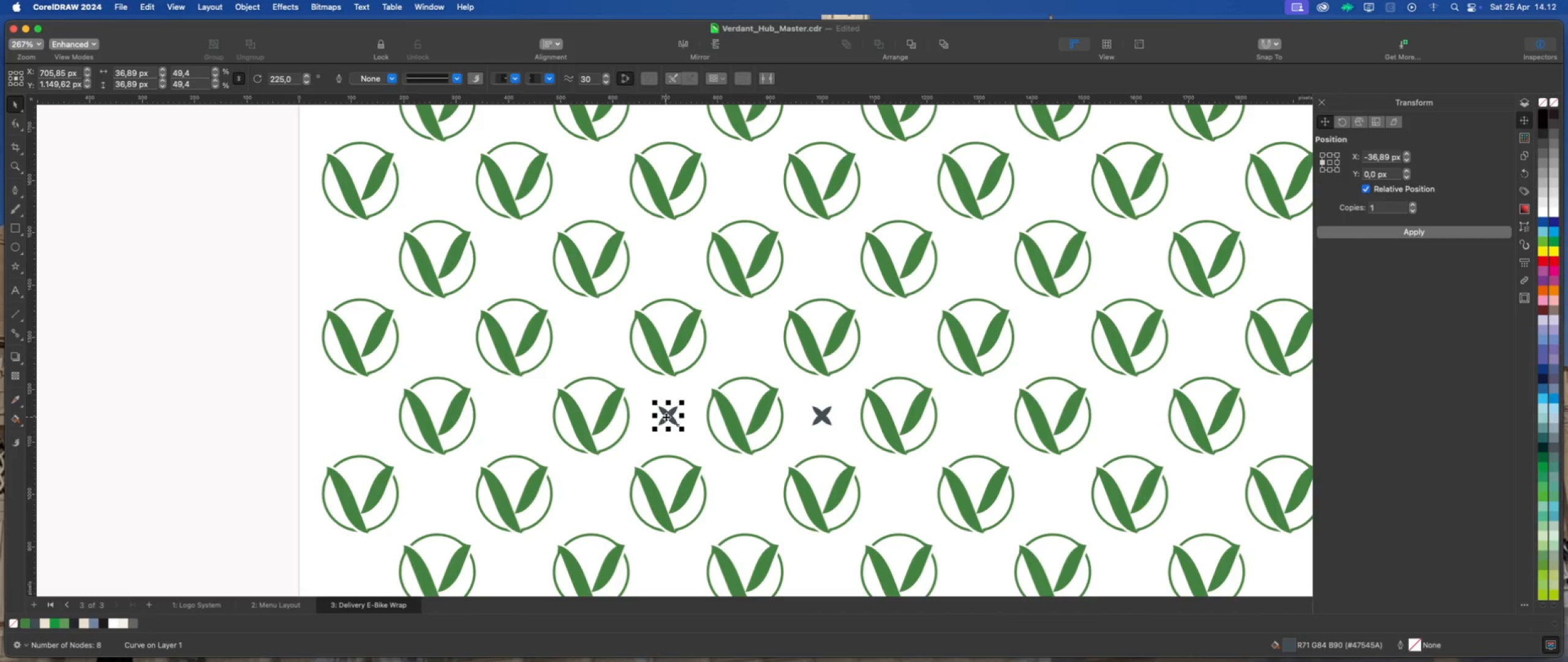 
key(Delete)
 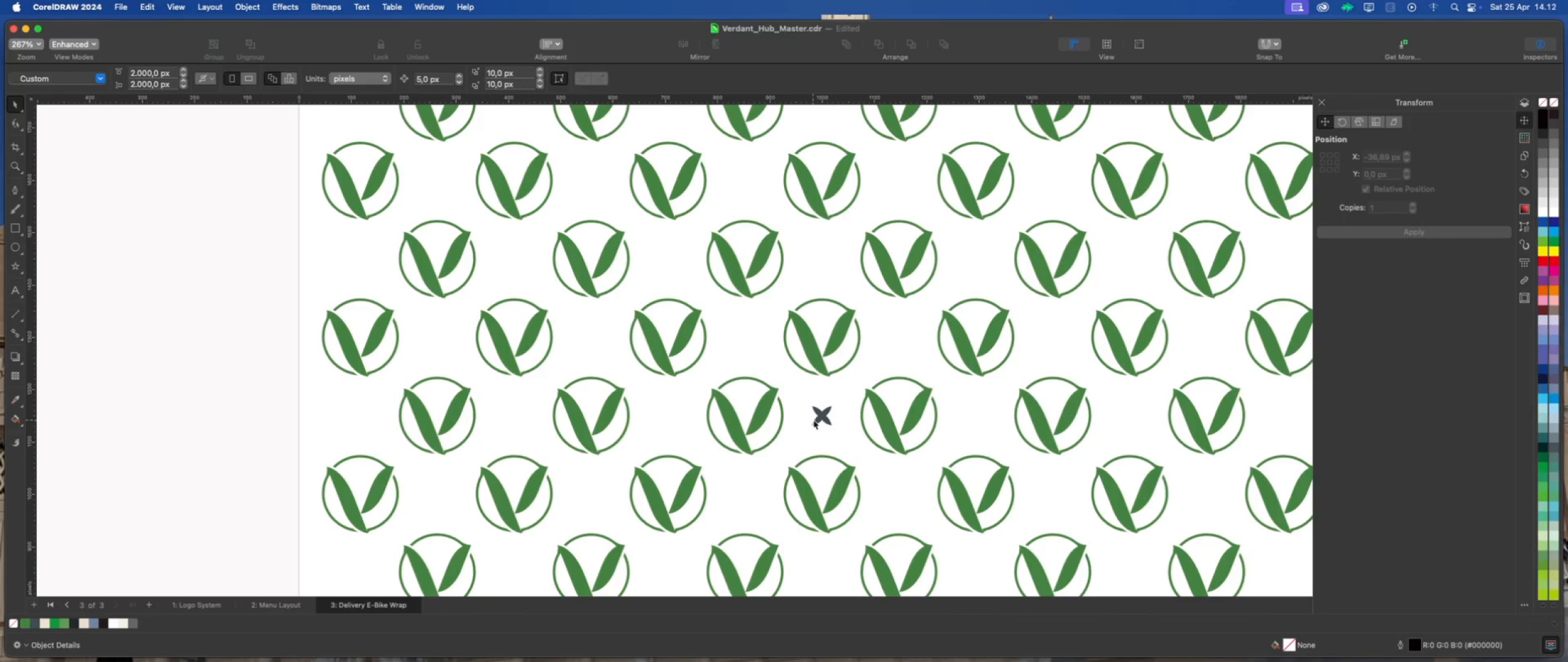 
left_click([823, 417])
 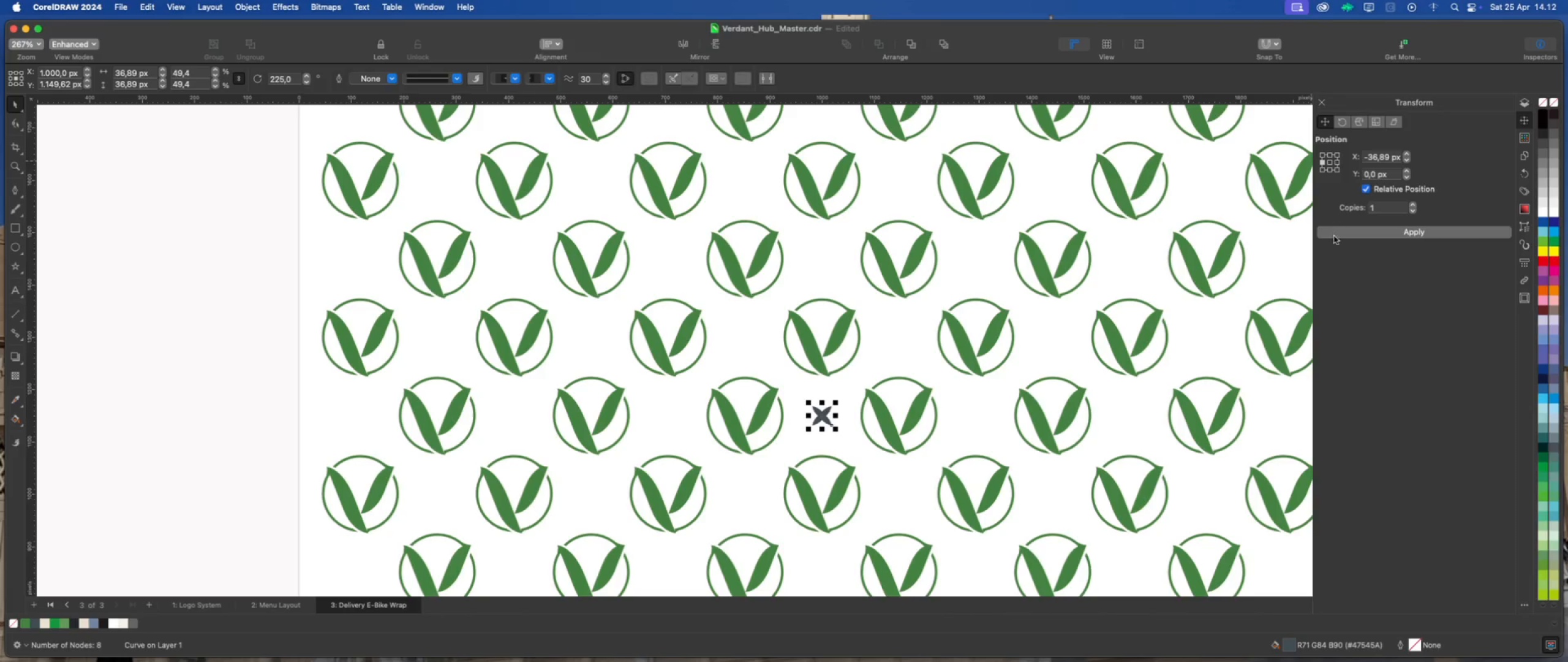 
left_click([1336, 232])
 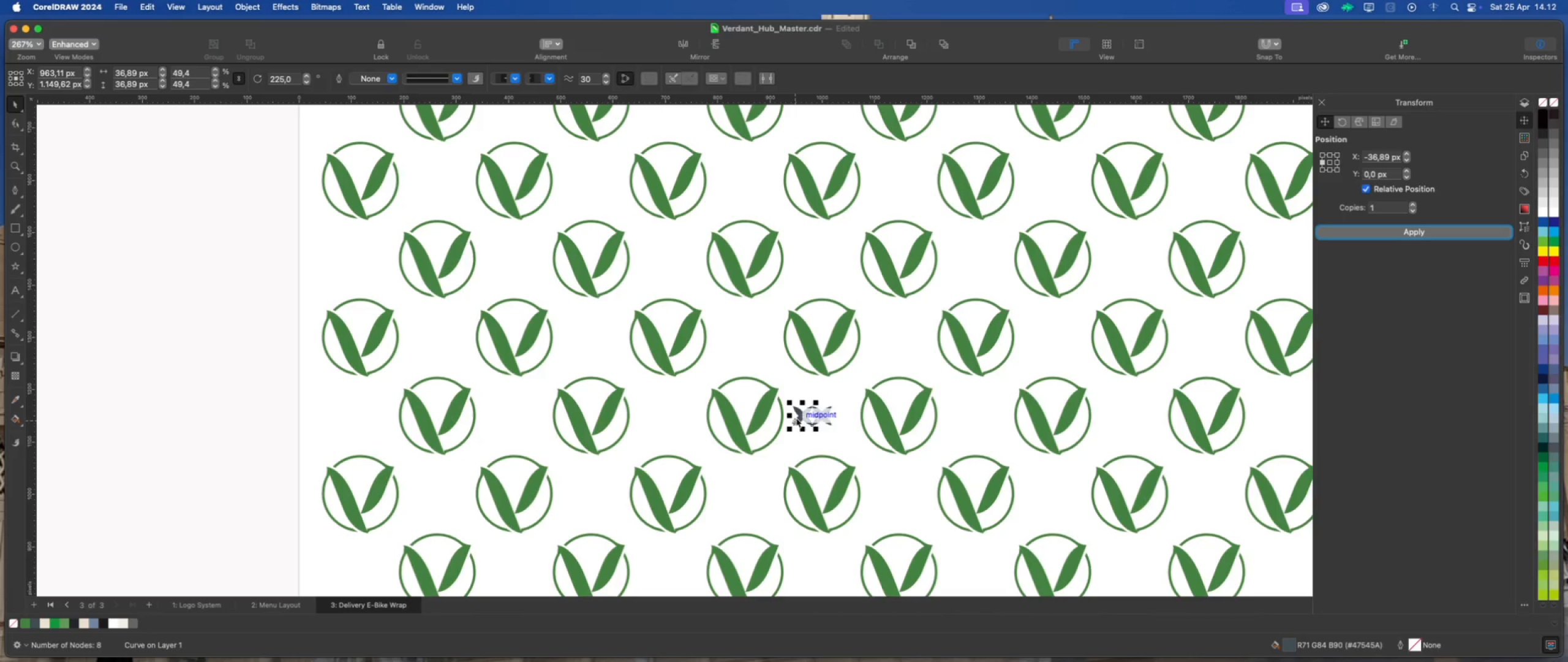 
left_click_drag(start_coordinate=[801, 416], to_coordinate=[664, 416])
 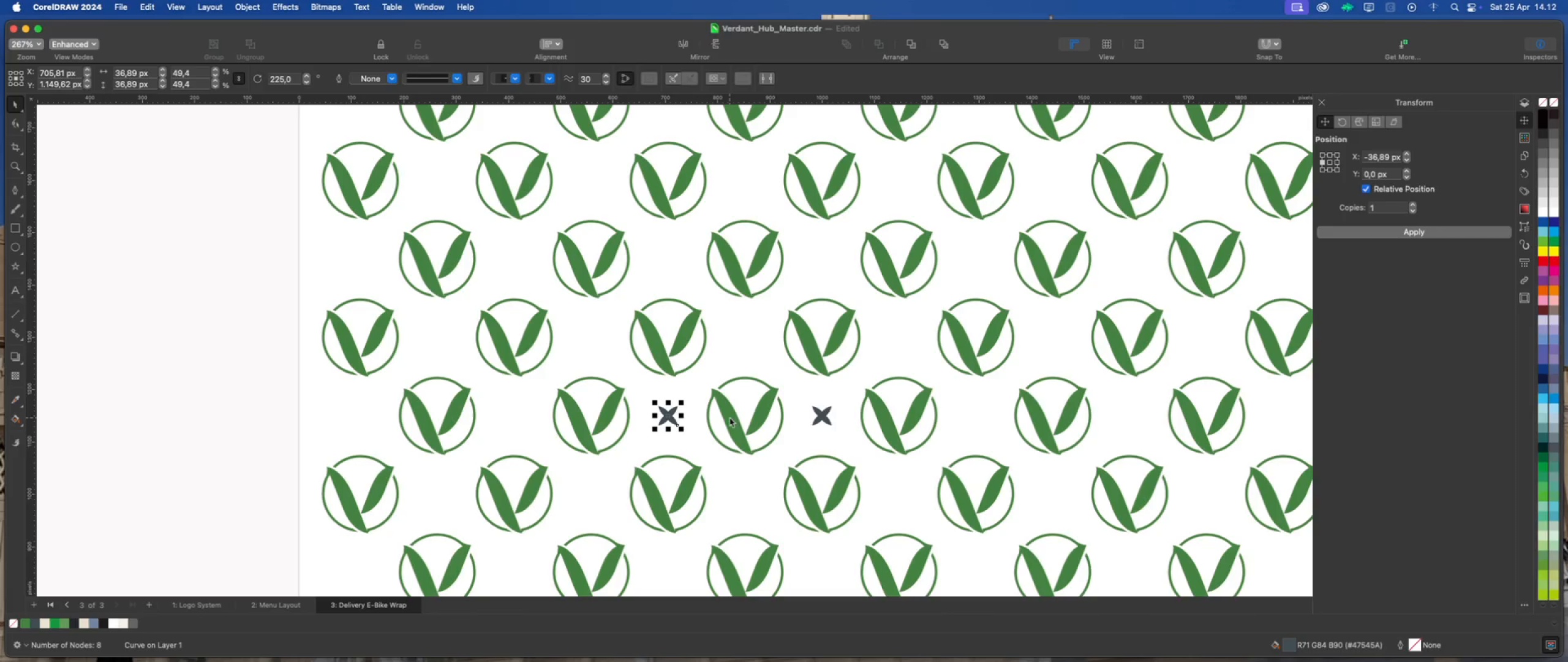 
hold_key(key=ShiftLeft, duration=7.19)
 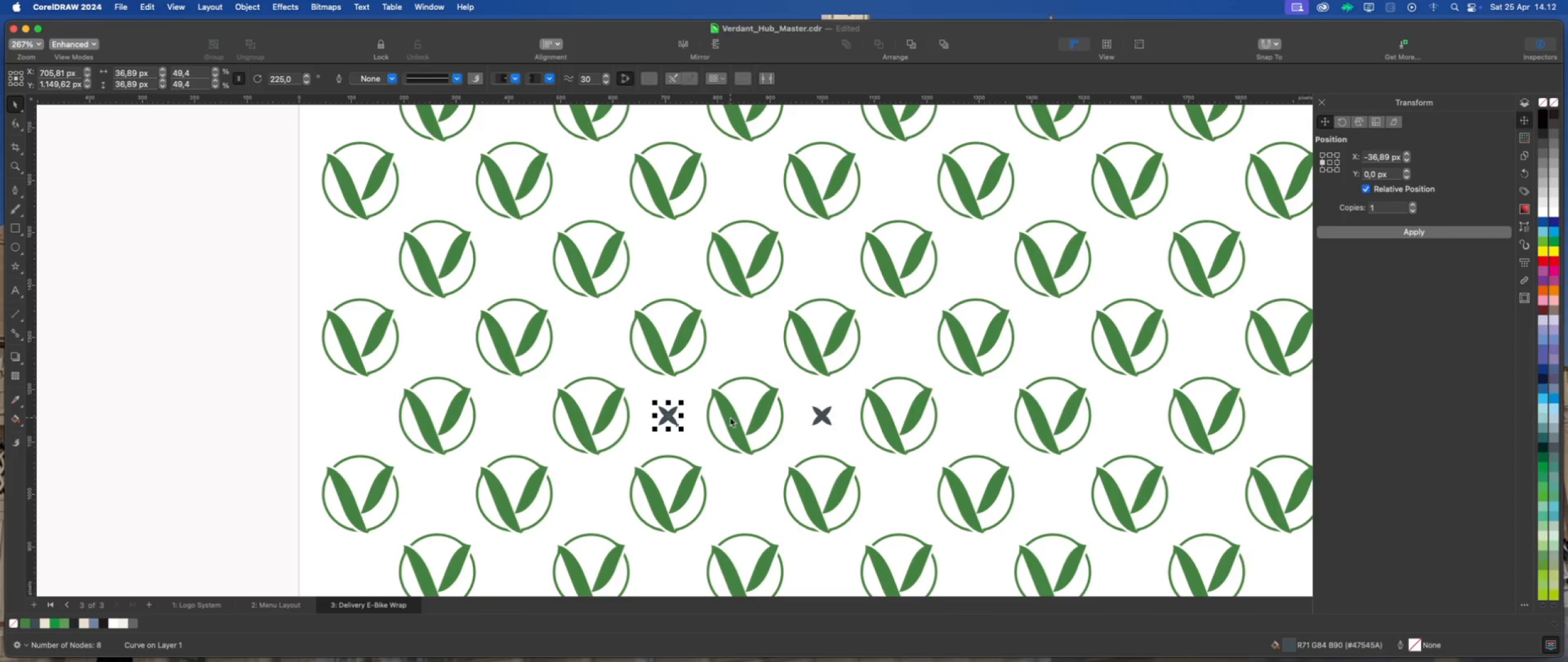 
hold_key(key=ShiftLeft, duration=1.15)
left_click([731, 416])
 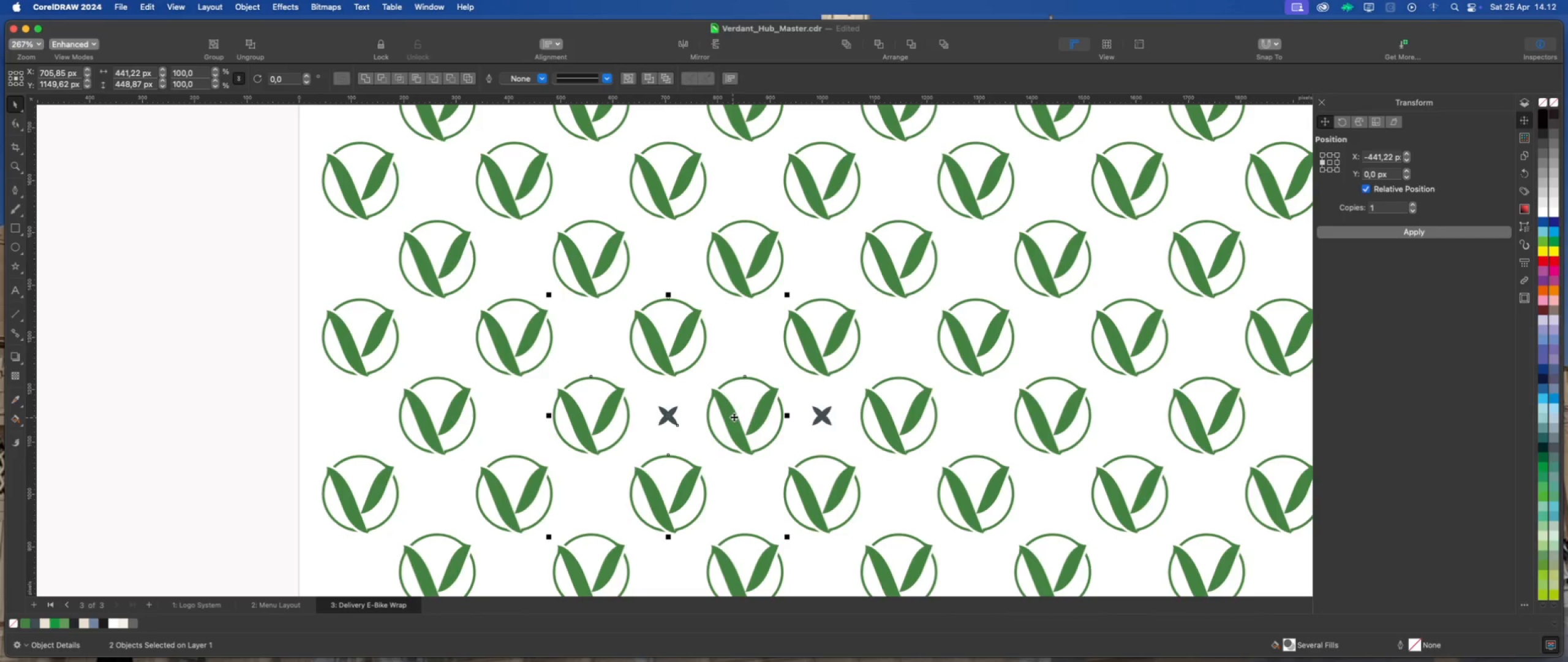 
key(Shift+C)
 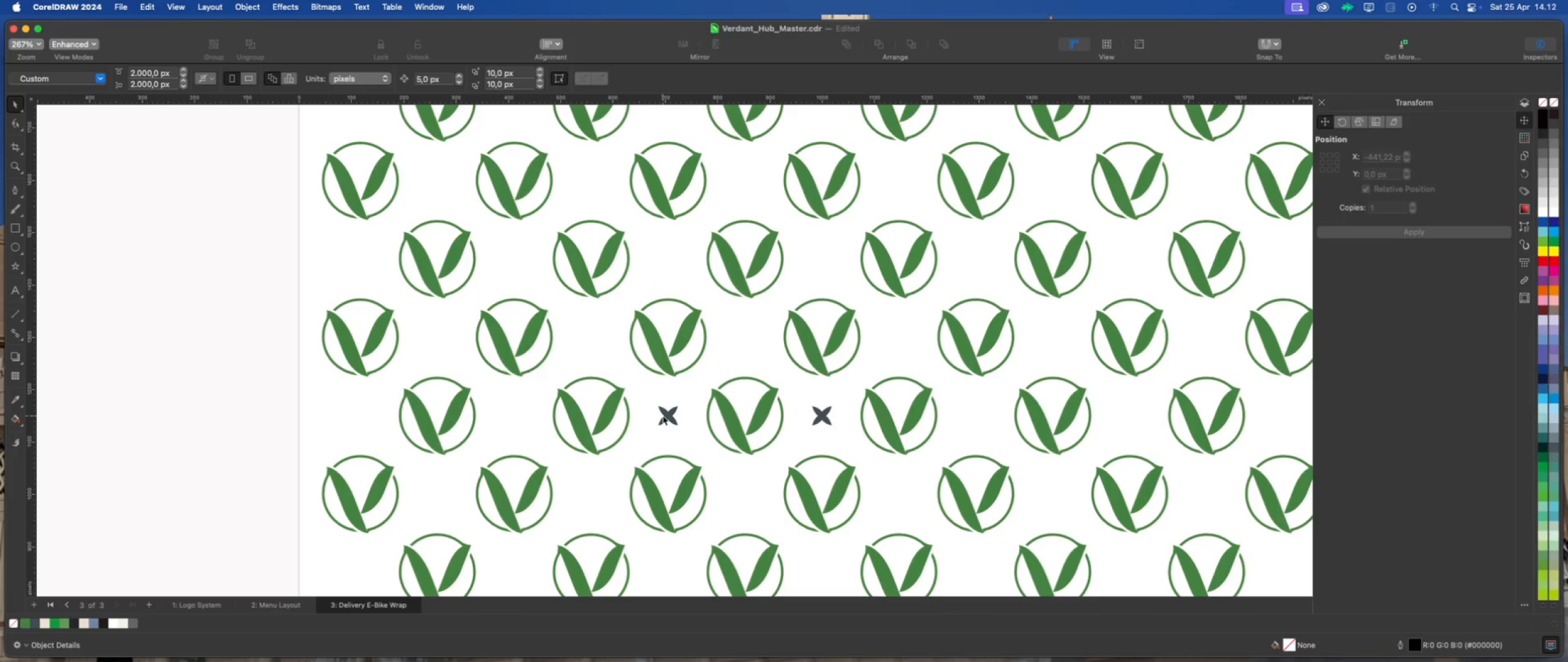 
left_click([665, 416])
 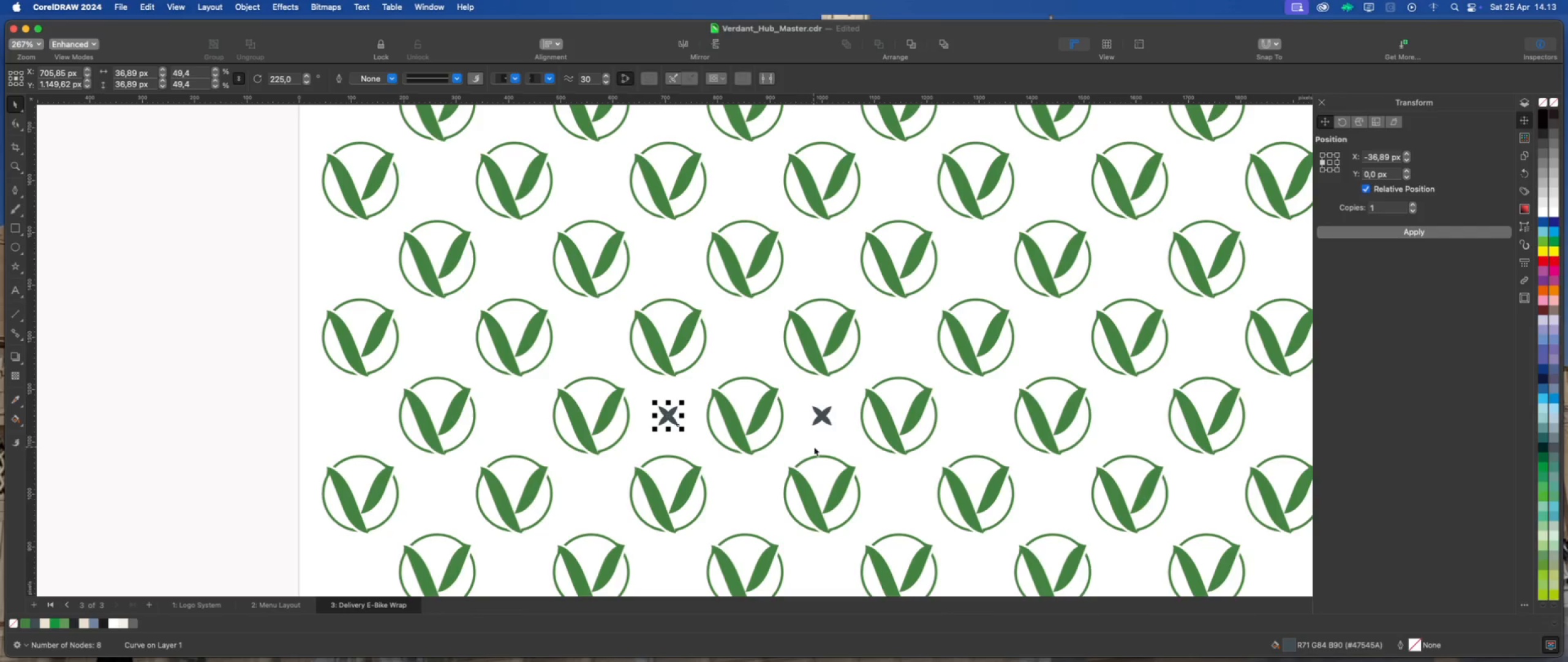 
key(Meta+Z)
 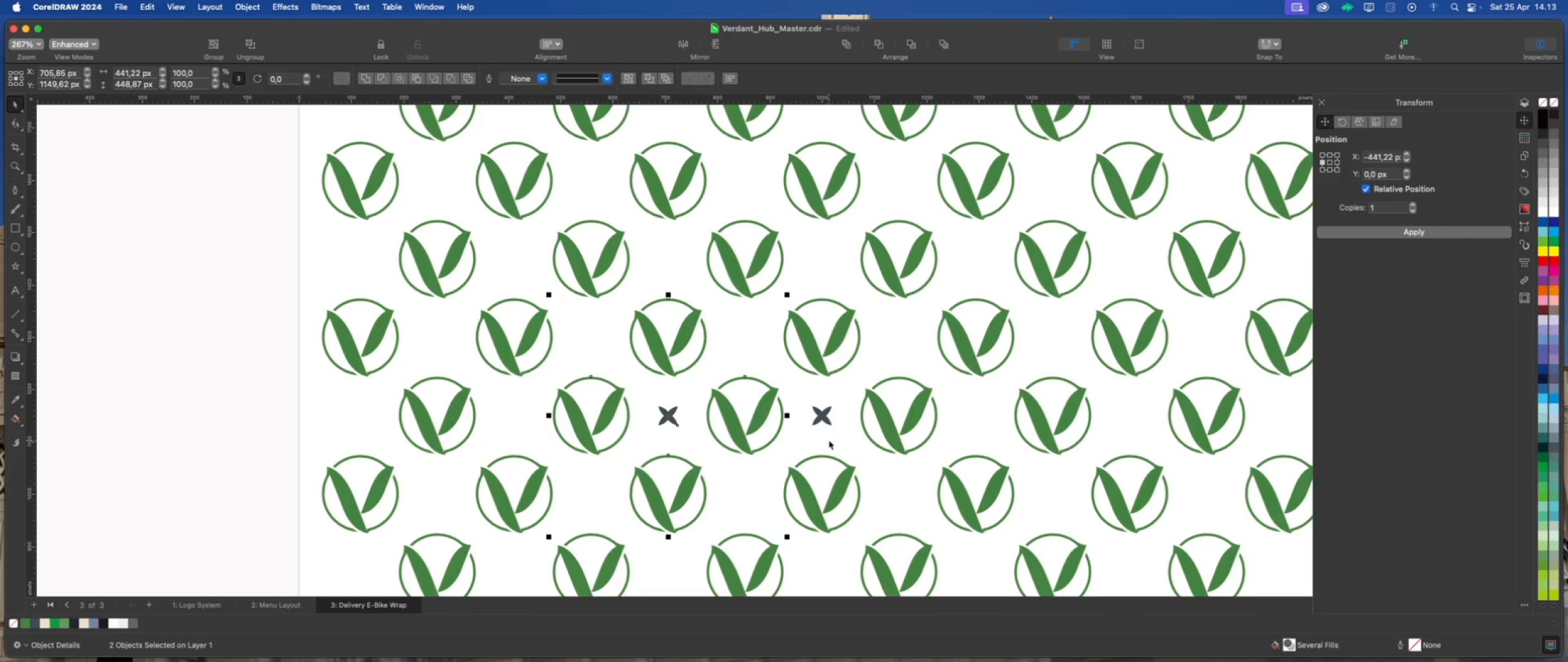 
left_click([829, 440])
 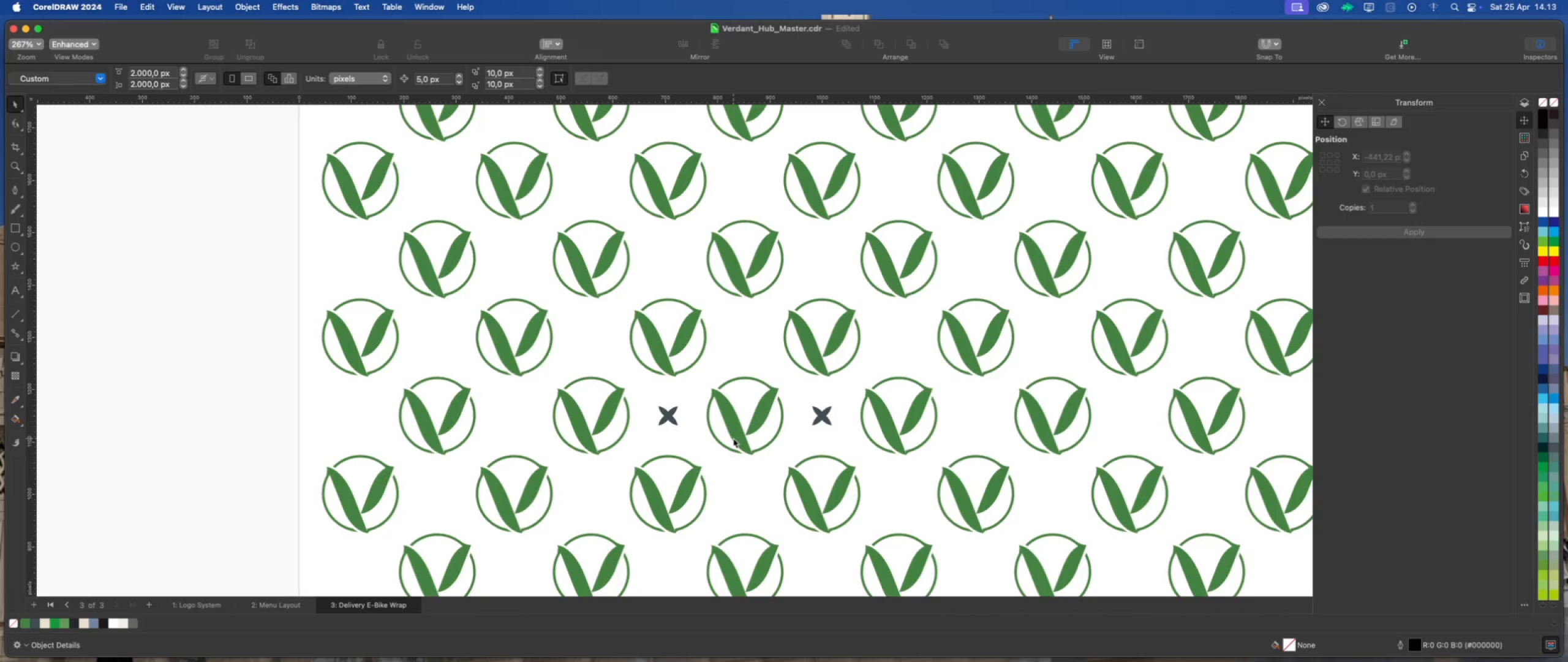 
key(Meta+Z)
 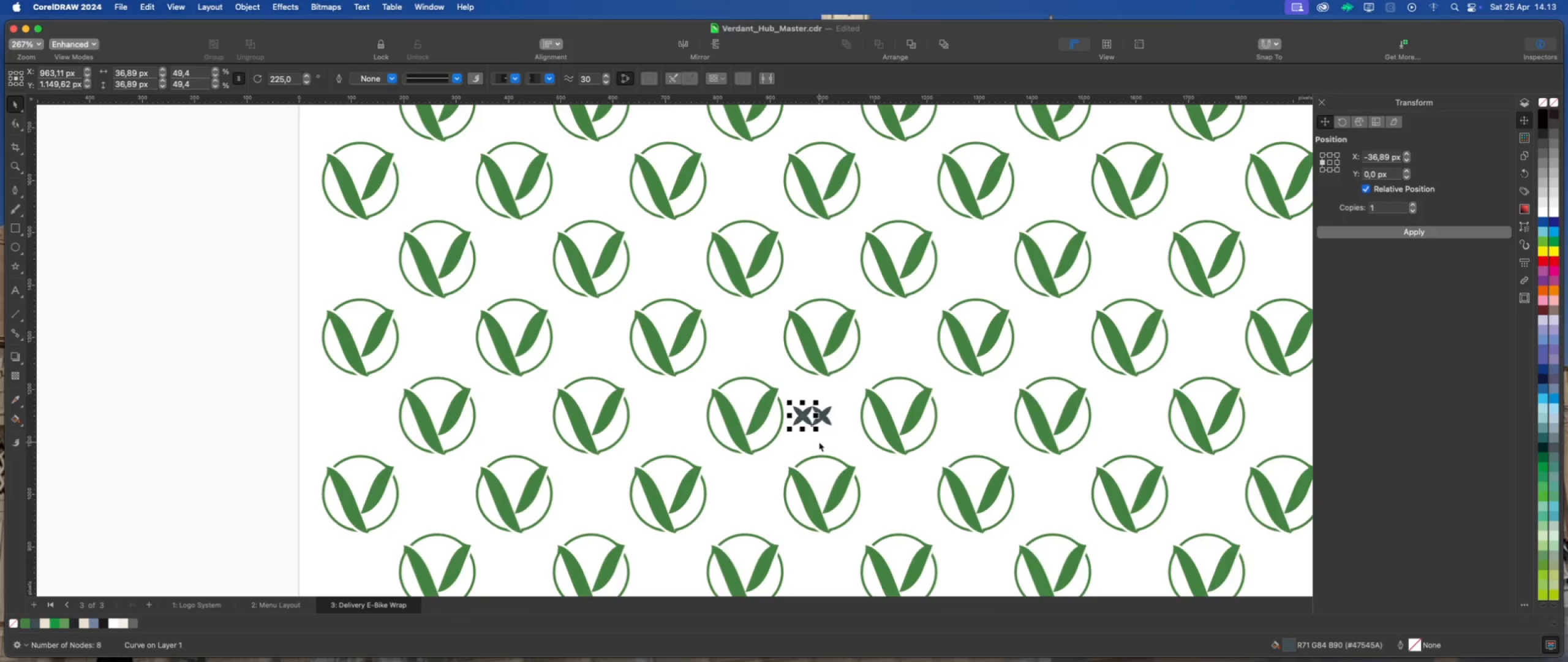 
key(Delete)
 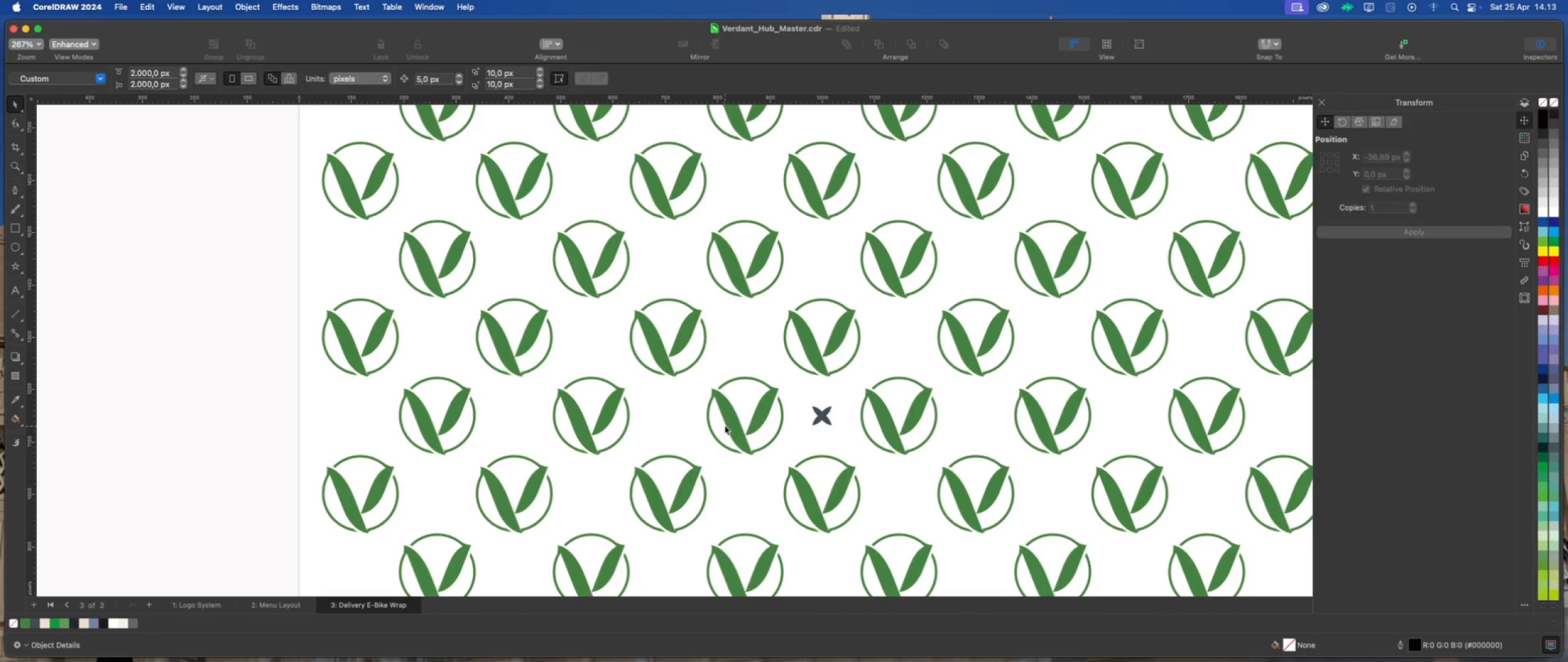 
left_click([732, 422])
 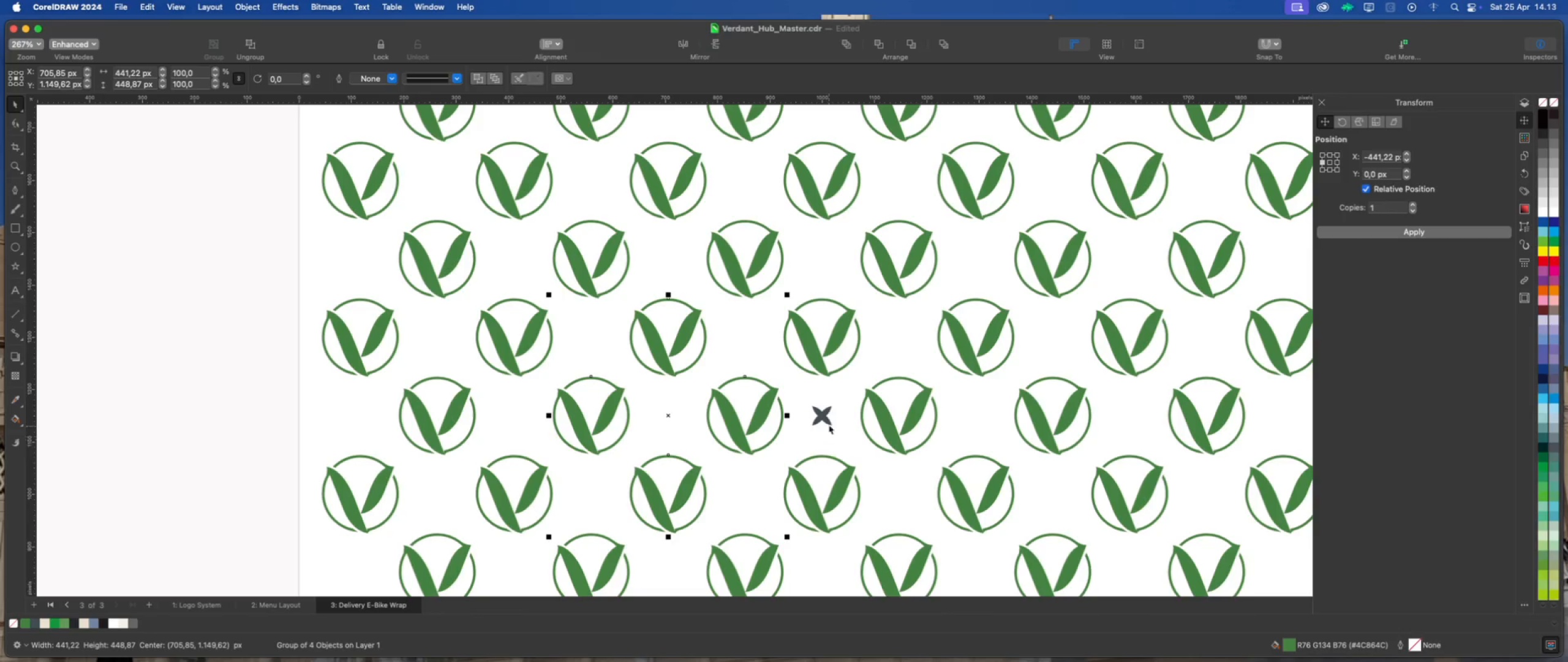 
left_click([826, 416])
 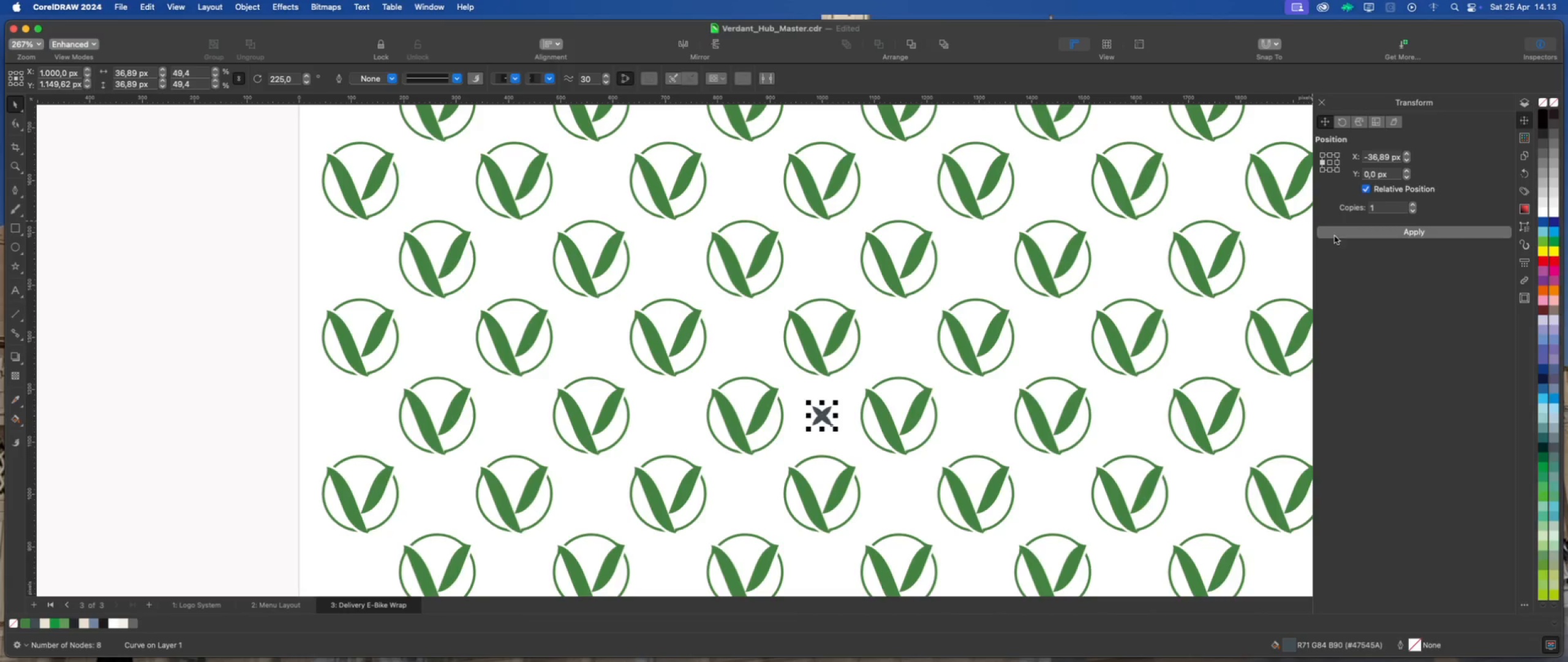 
left_click([1339, 233])
 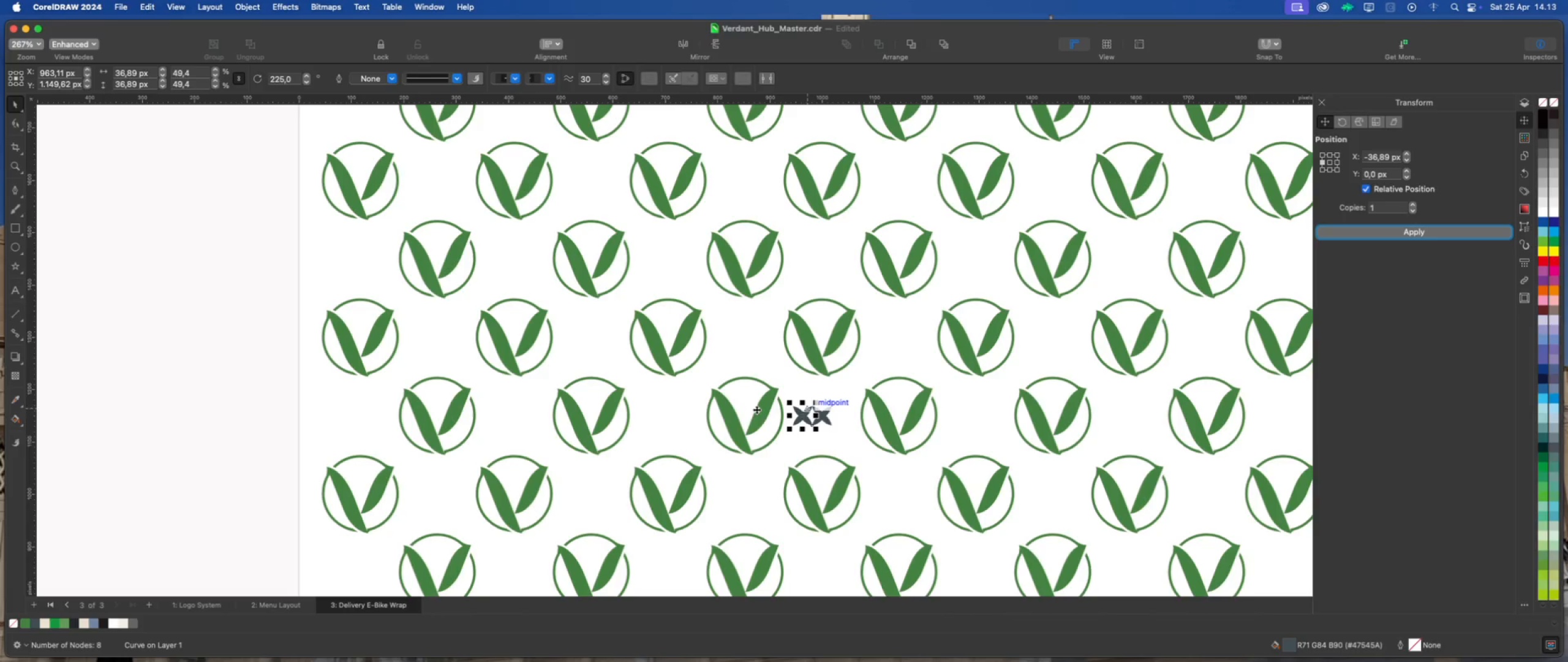 
hold_key(key=ShiftLeft, duration=1.75)
left_click([726, 419])
 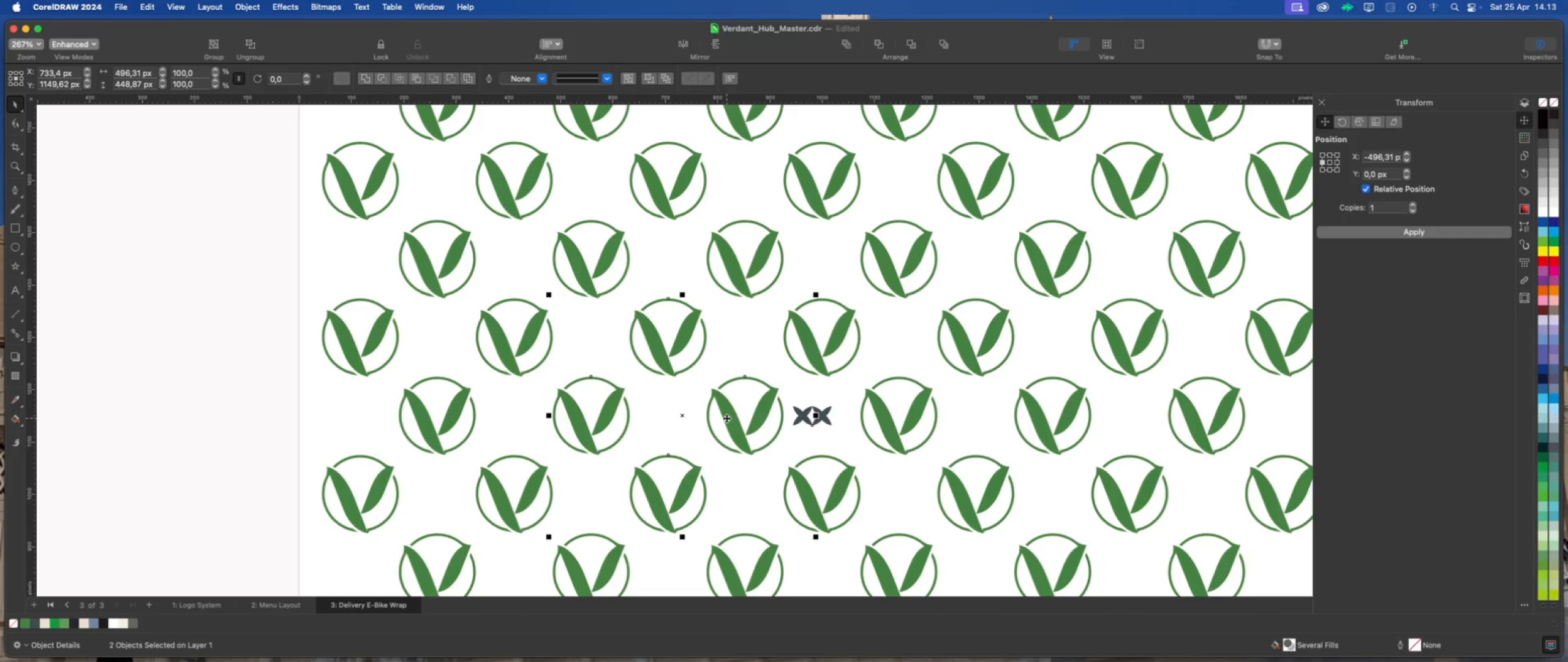 
key(C)
 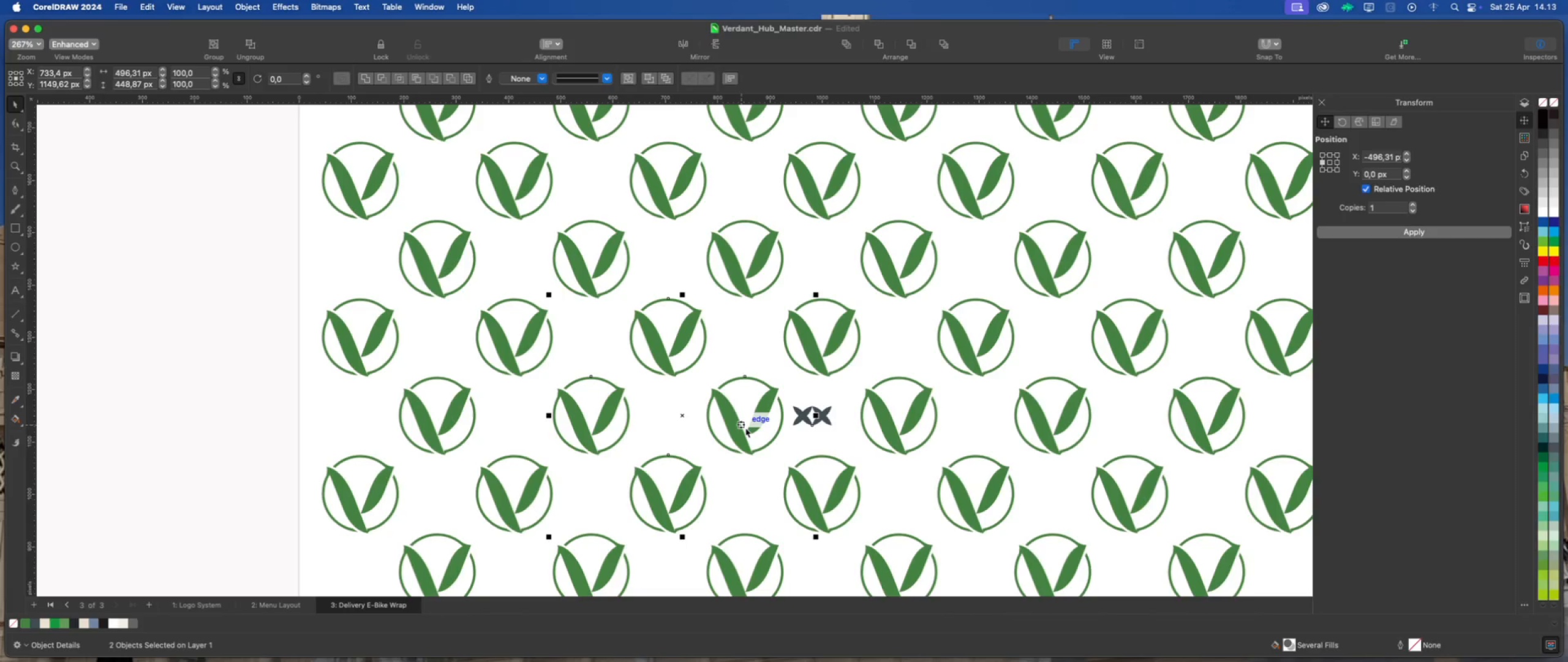 
key(Shift+C)
 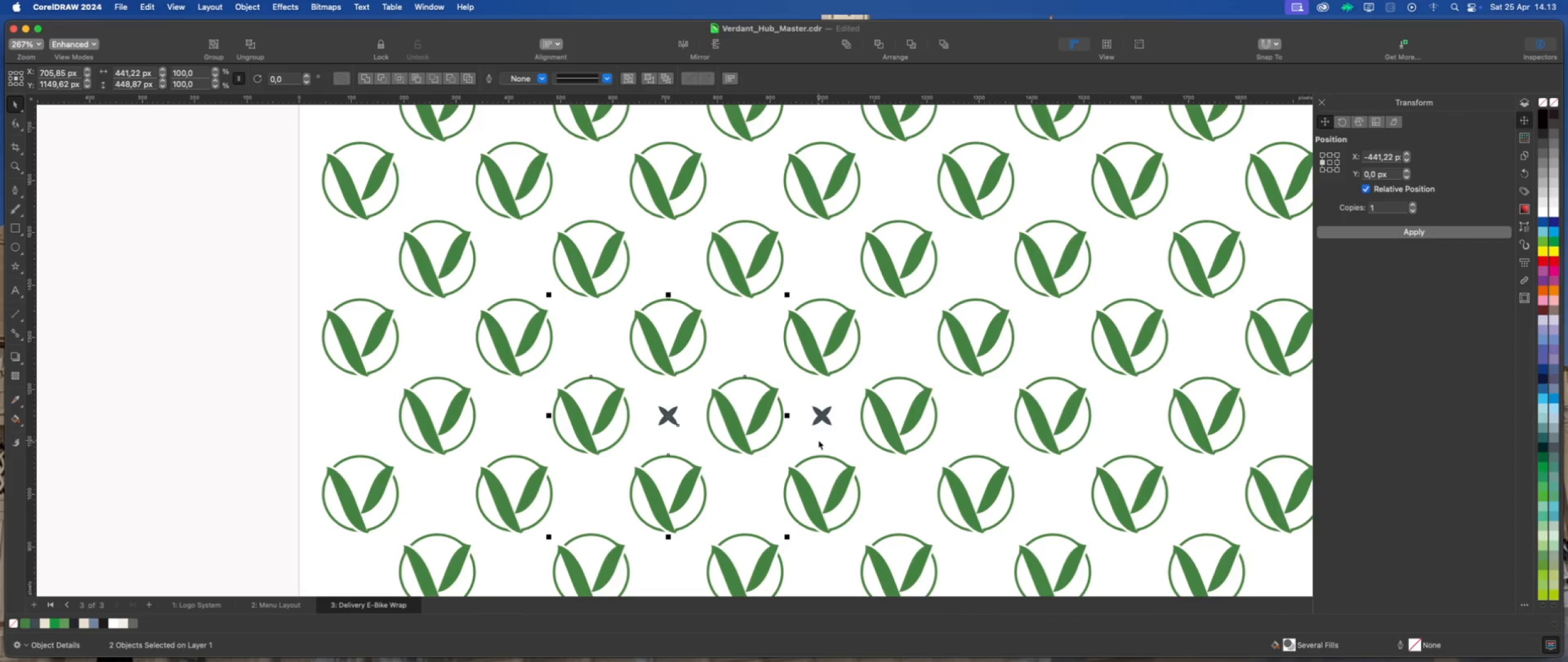 
wait(6.53)
 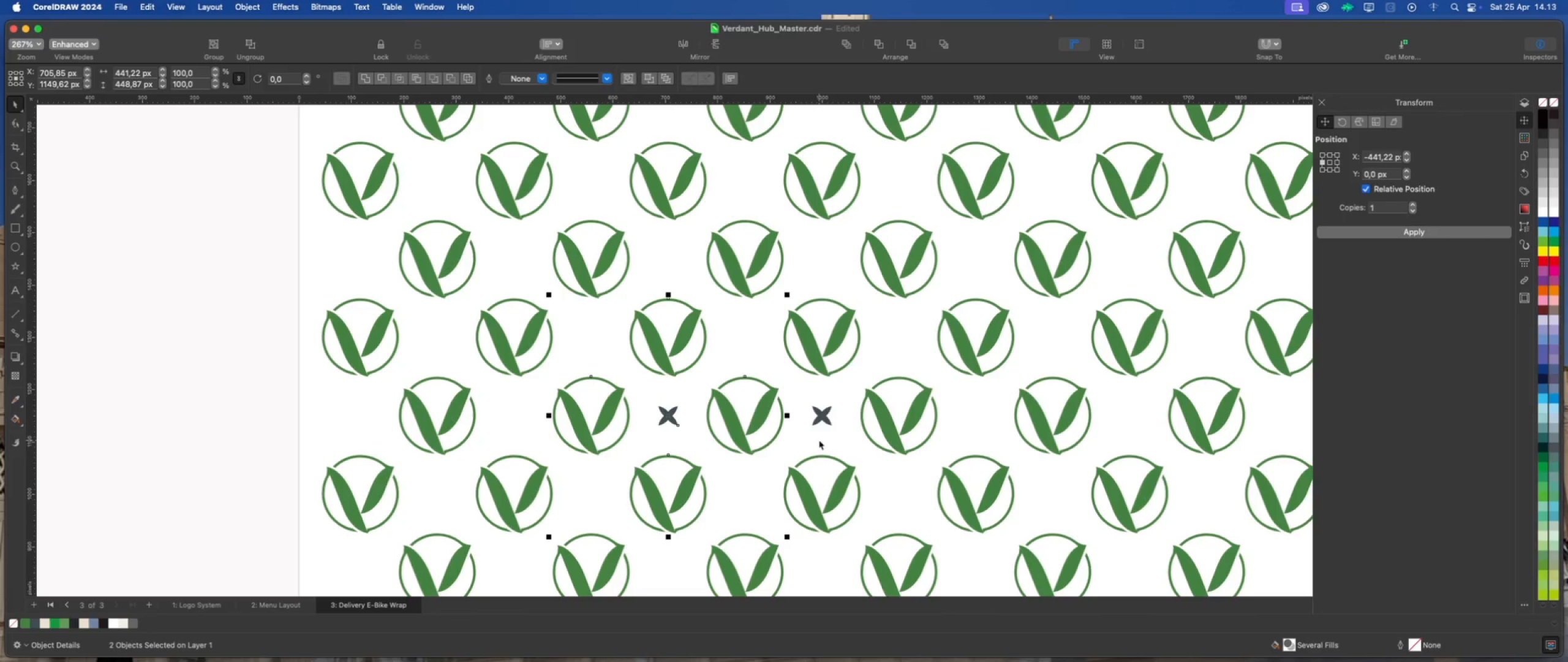 
left_click([818, 440])
 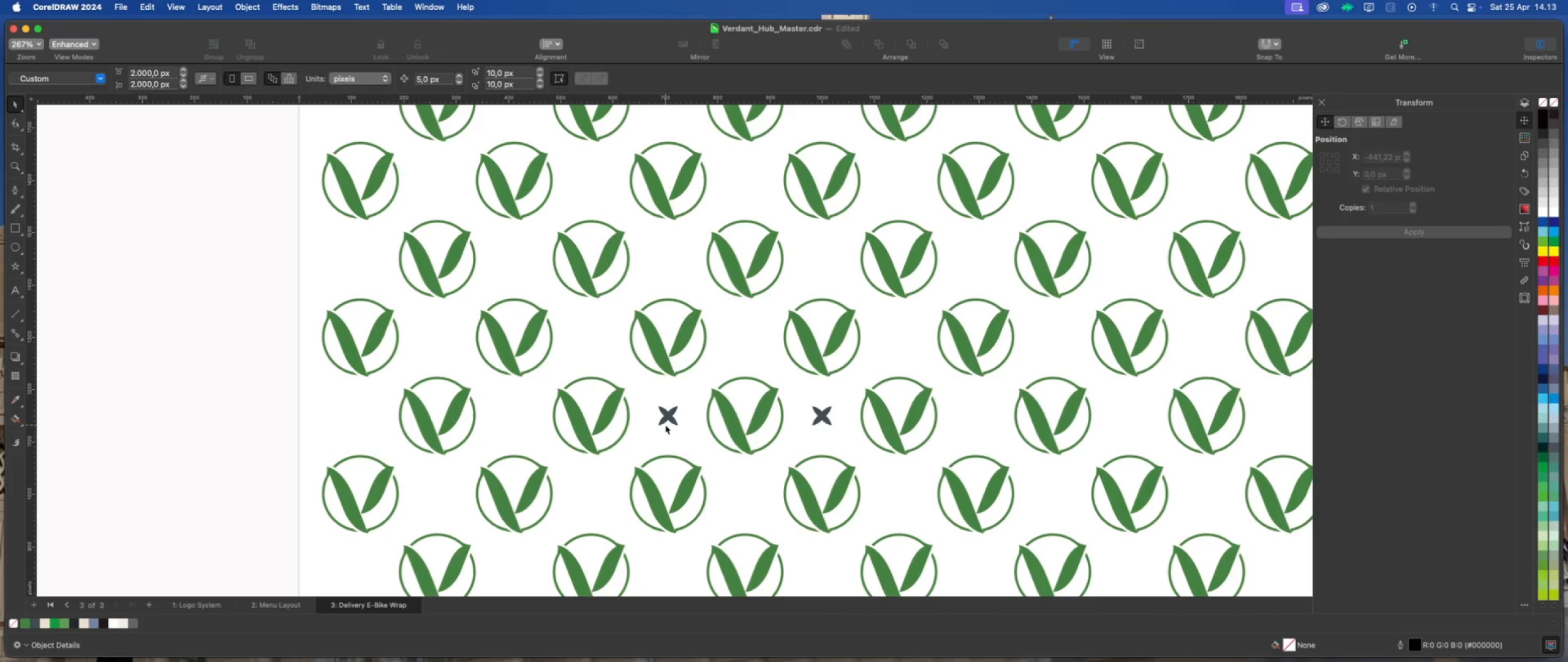 
left_click([670, 420])
 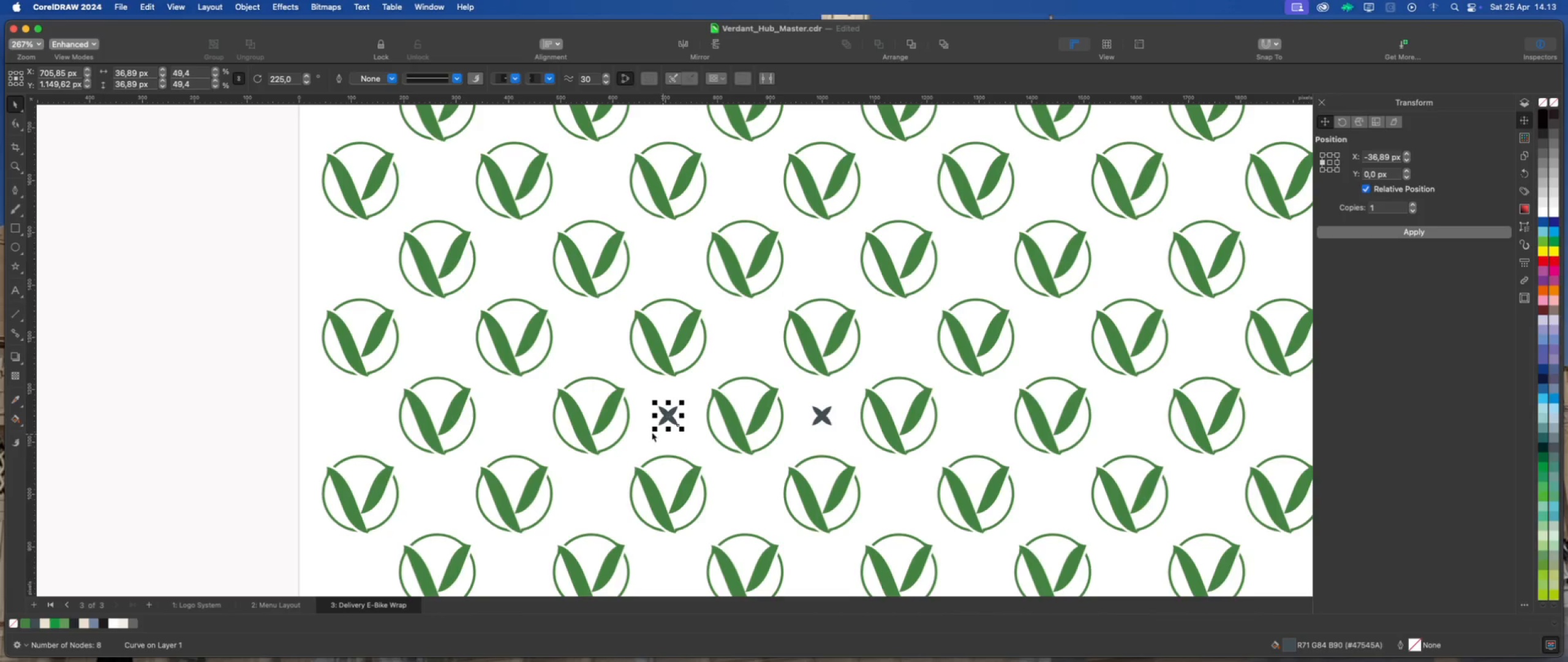 
scroll: coordinate [479, 411], scroll_direction: up, amount: 1.0
 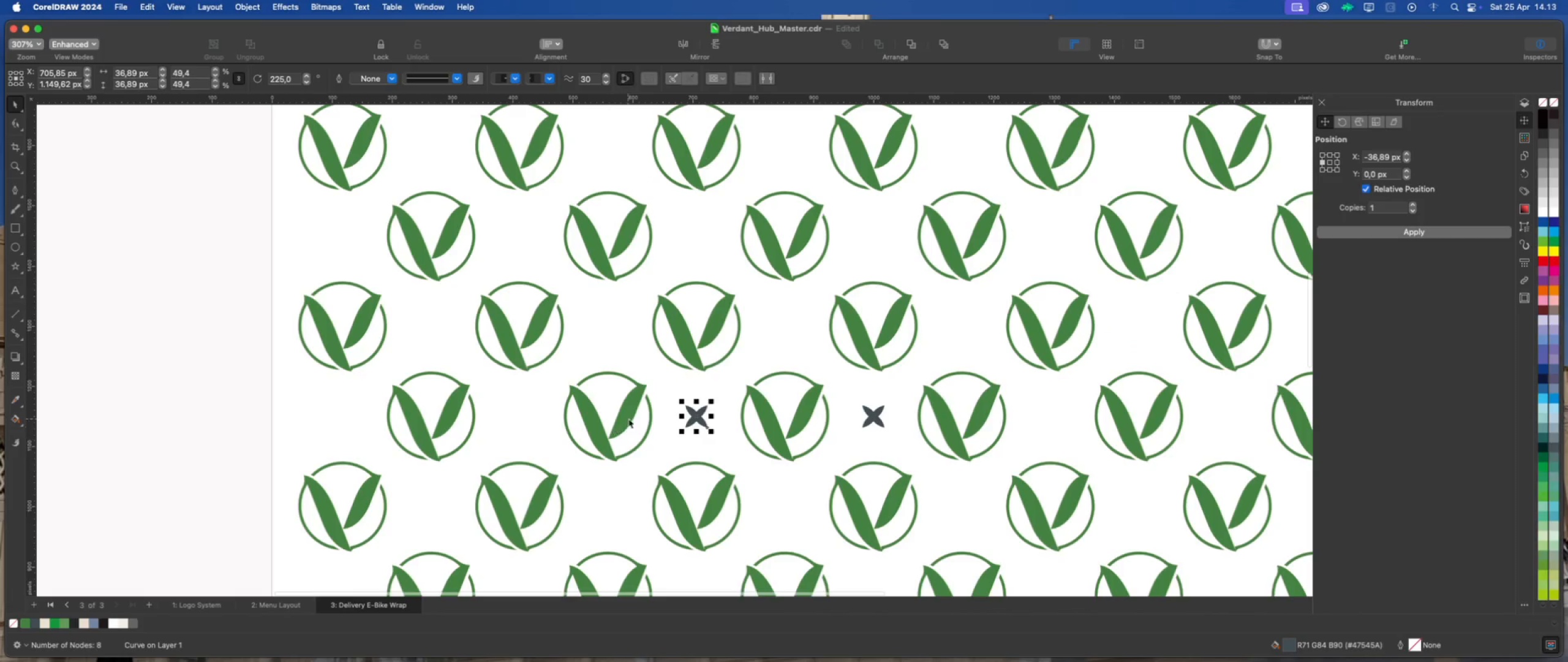 
left_click([631, 417])
 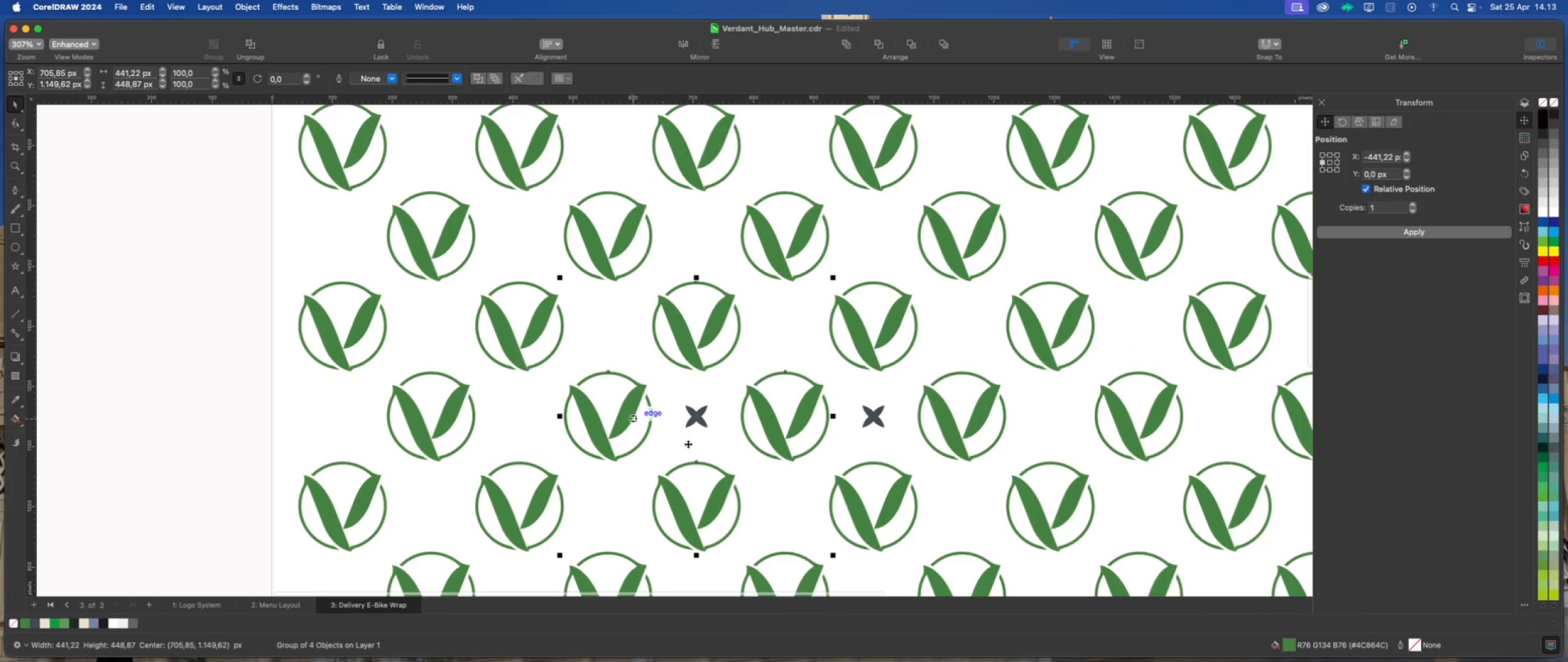 
key(Meta+U)
 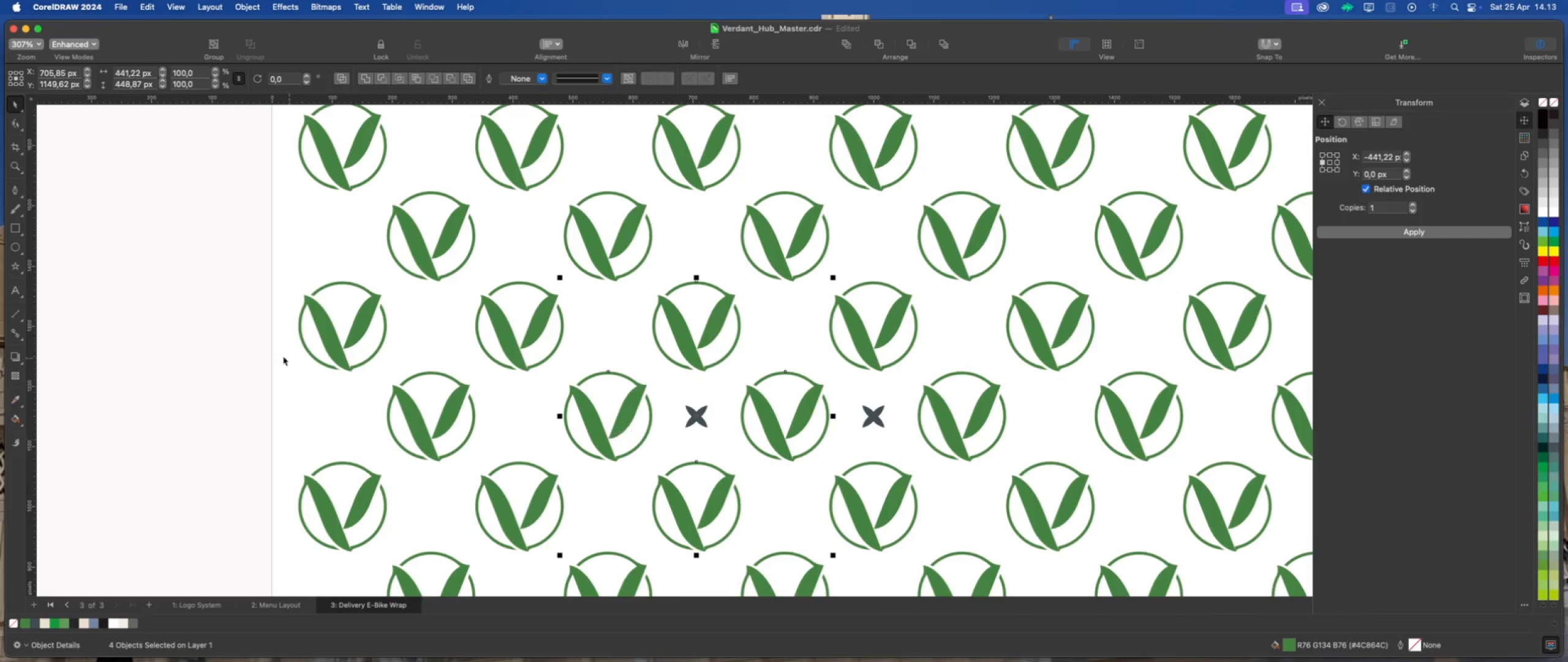 
left_click([228, 333])
 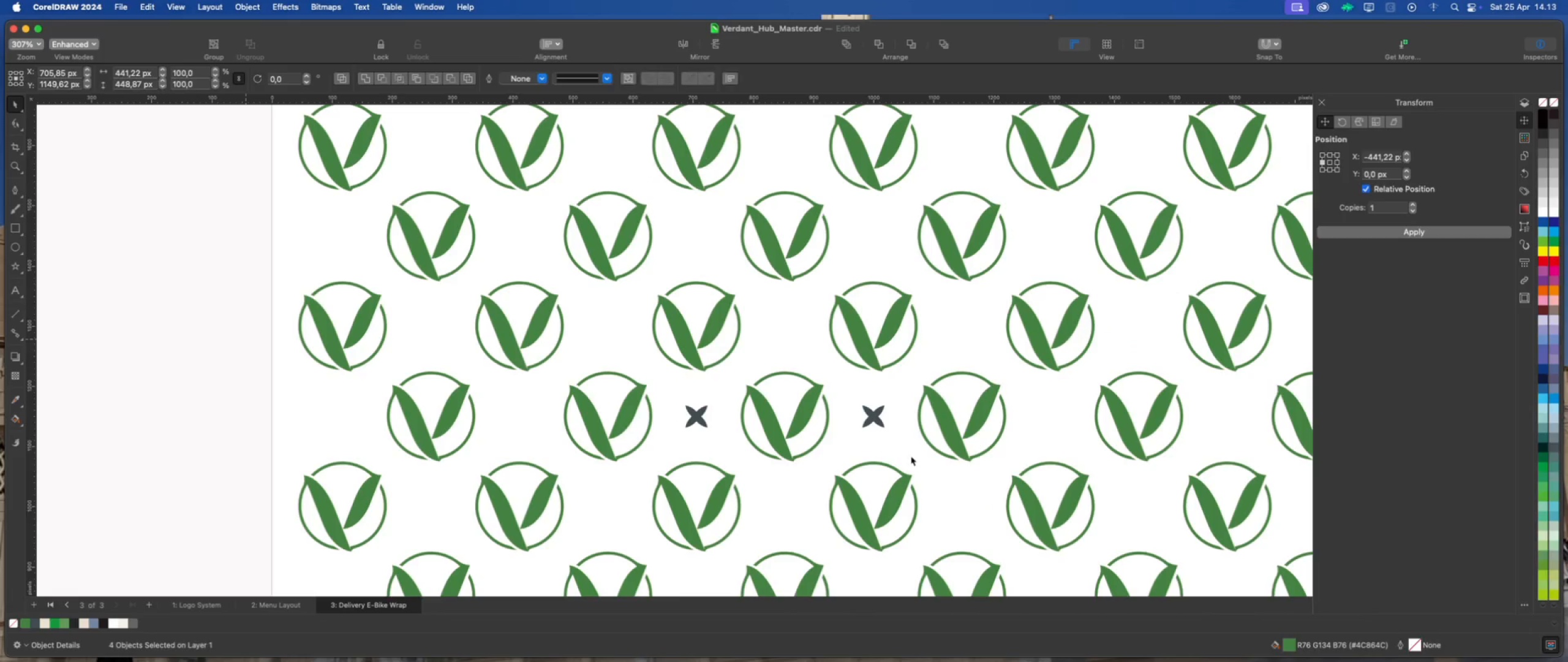 
scroll: coordinate [961, 463], scroll_direction: down, amount: 2.0
 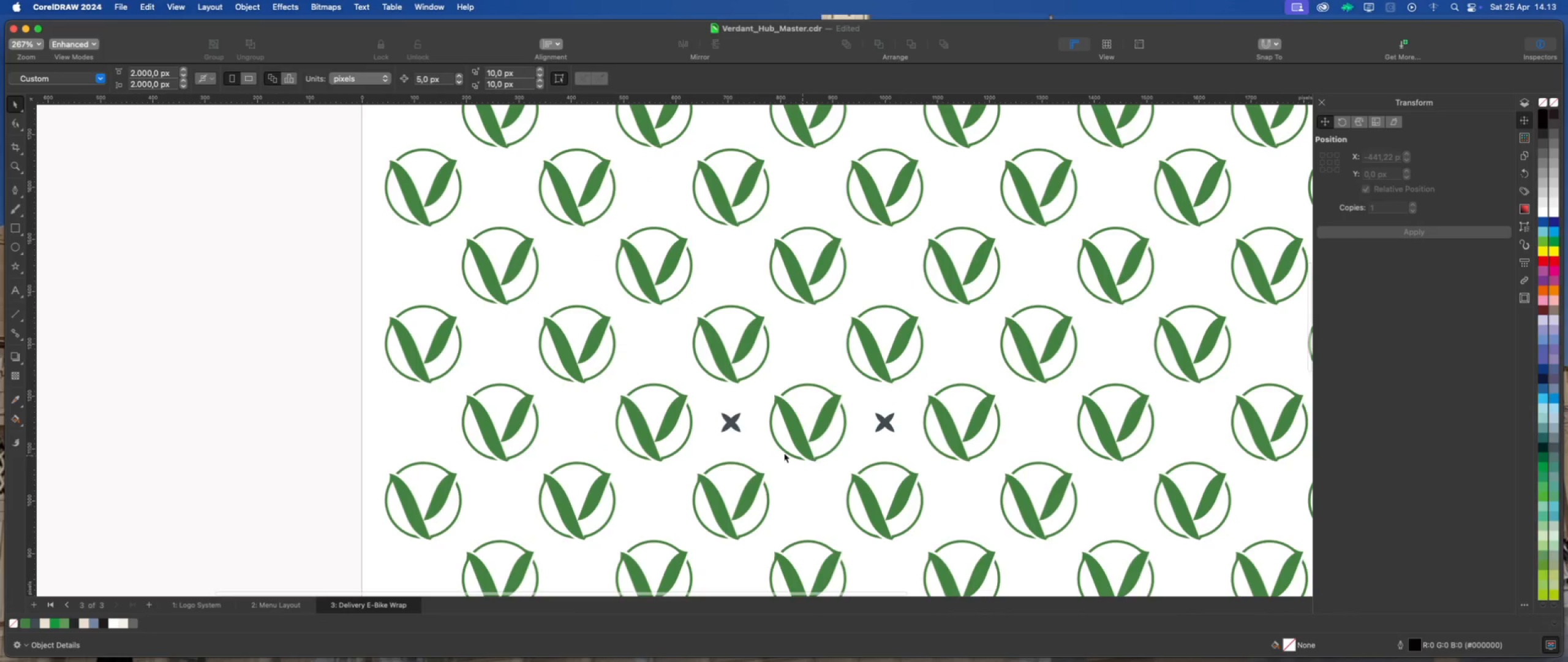 
scroll: coordinate [767, 444], scroll_direction: up, amount: 1.0
 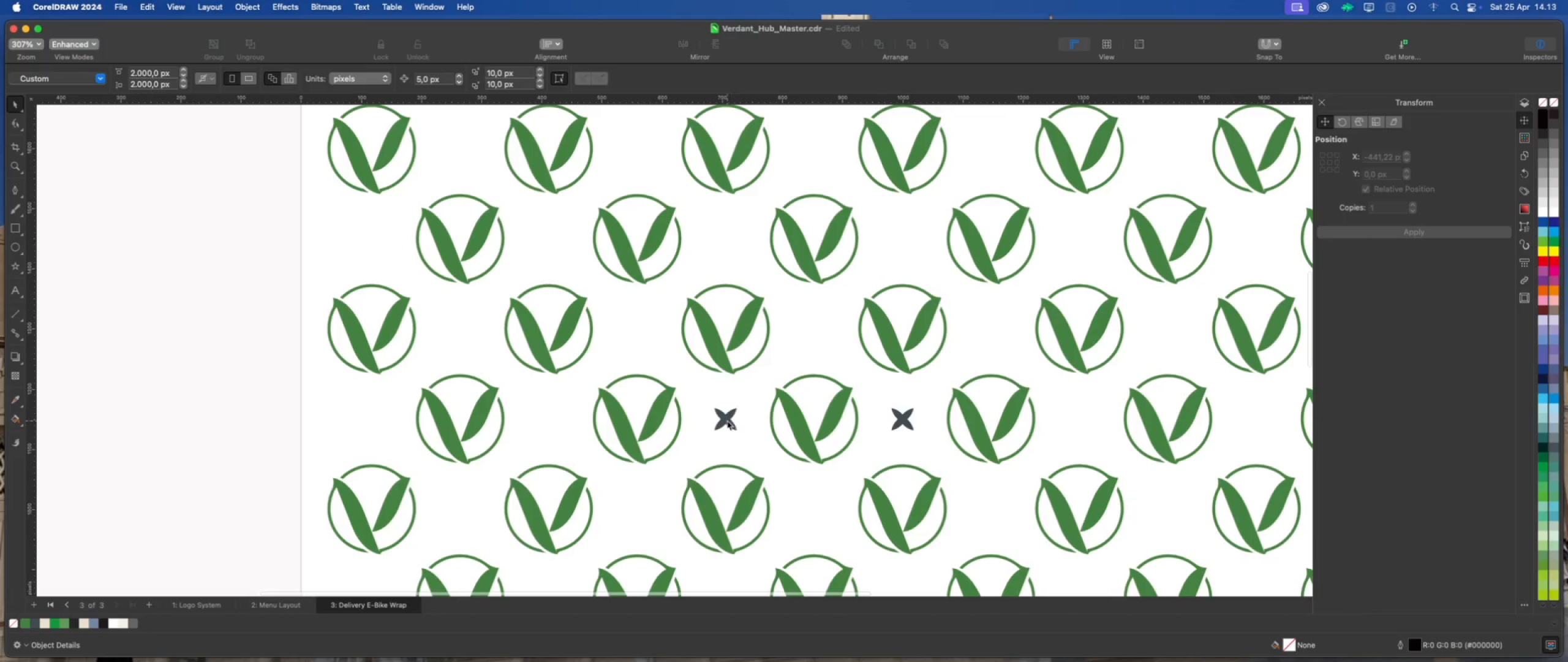 
left_click([727, 420])
 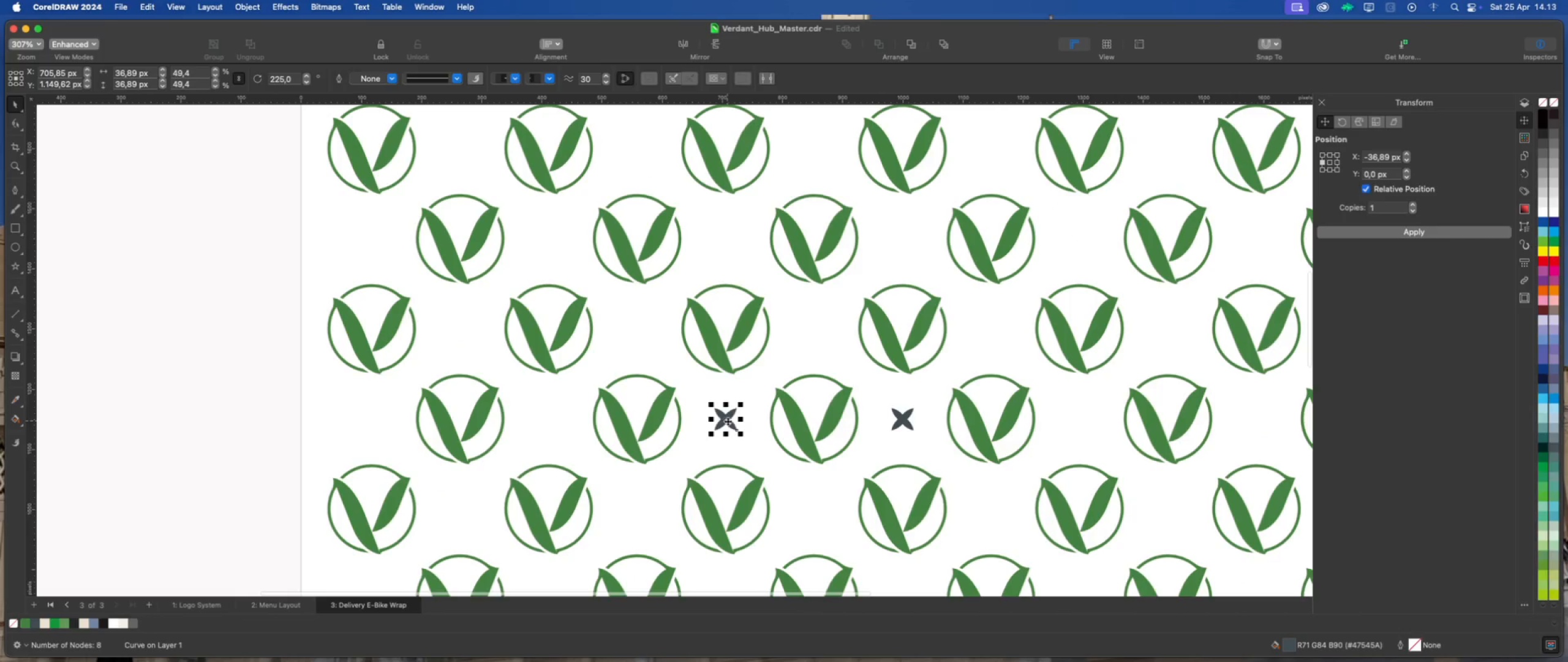 
scroll: coordinate [728, 422], scroll_direction: down, amount: 2.0
 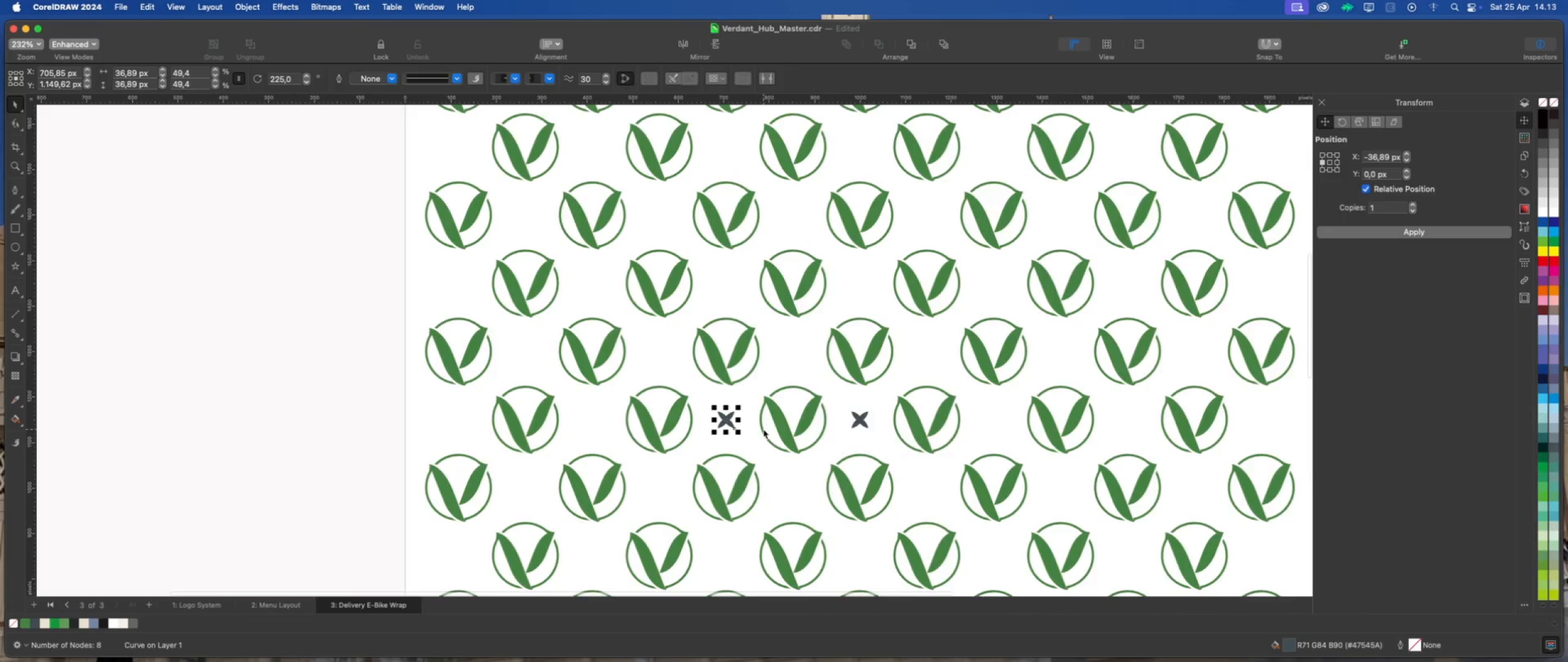 
scroll: coordinate [763, 429], scroll_direction: up, amount: 1.0
 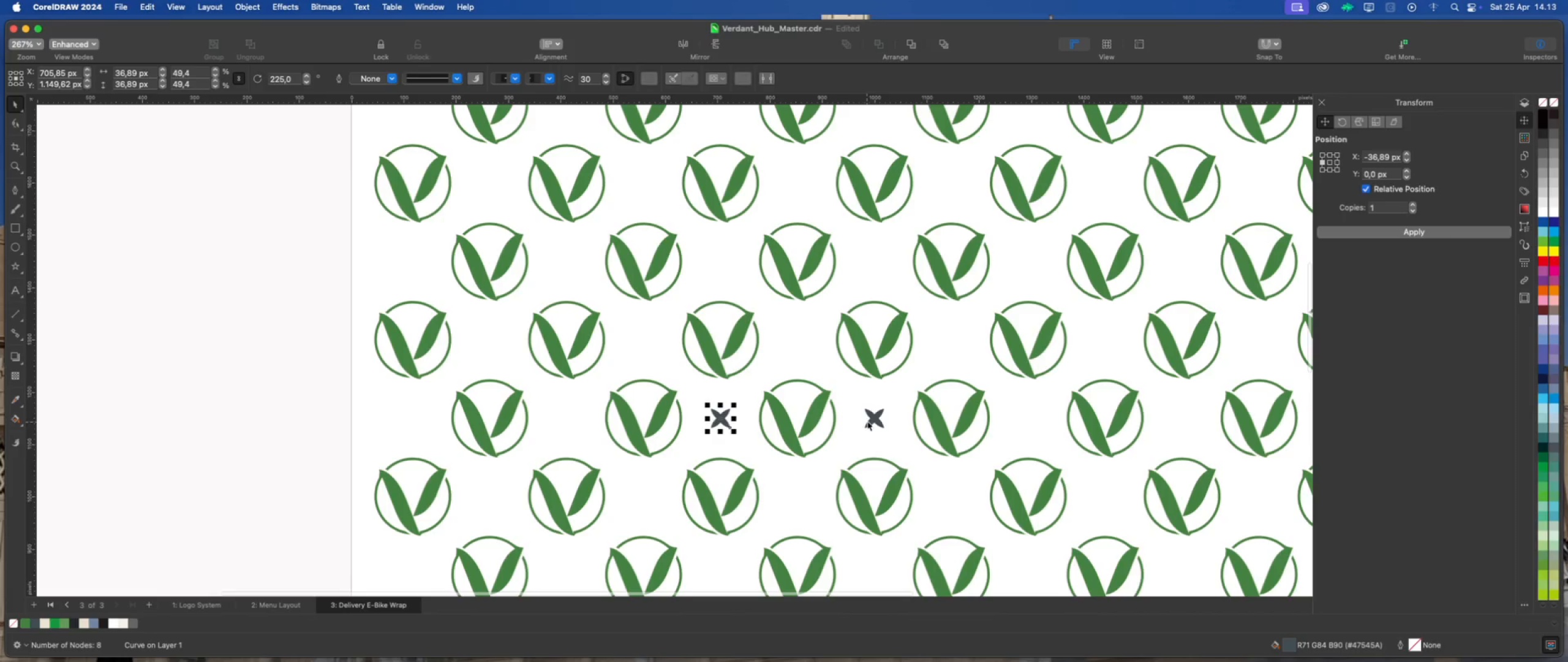 
hold_key(key=ShiftLeft, duration=0.55)
left_click([878, 418])
 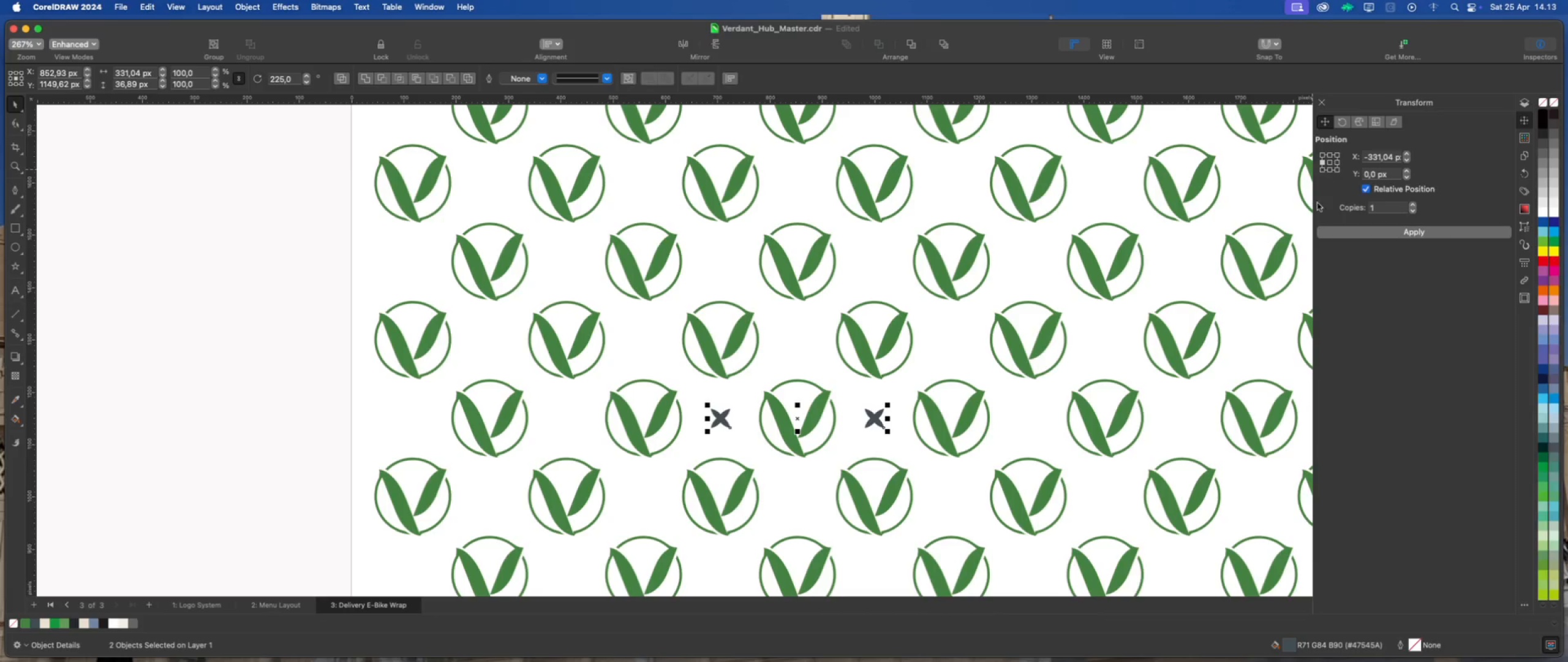 
left_click([1326, 234])
 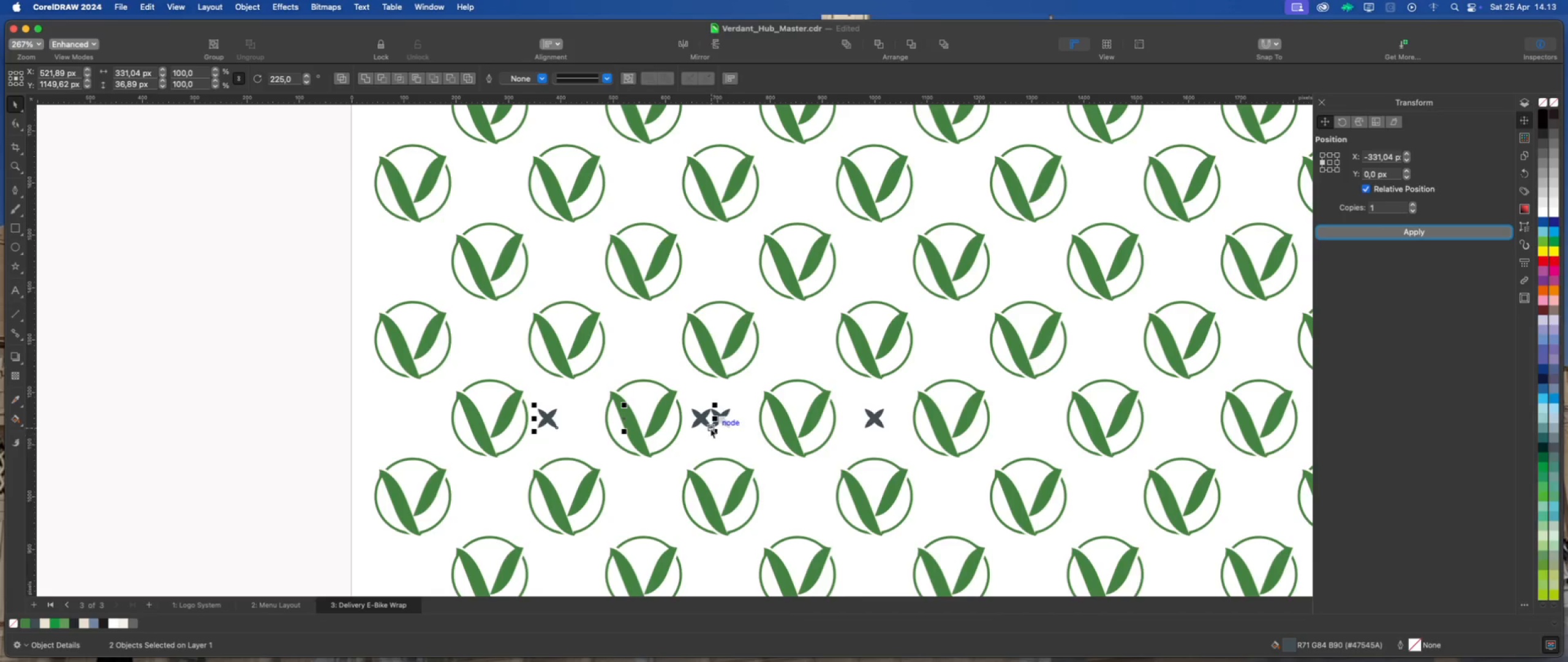 
left_click_drag(start_coordinate=[710, 428], to_coordinate=[729, 428])
 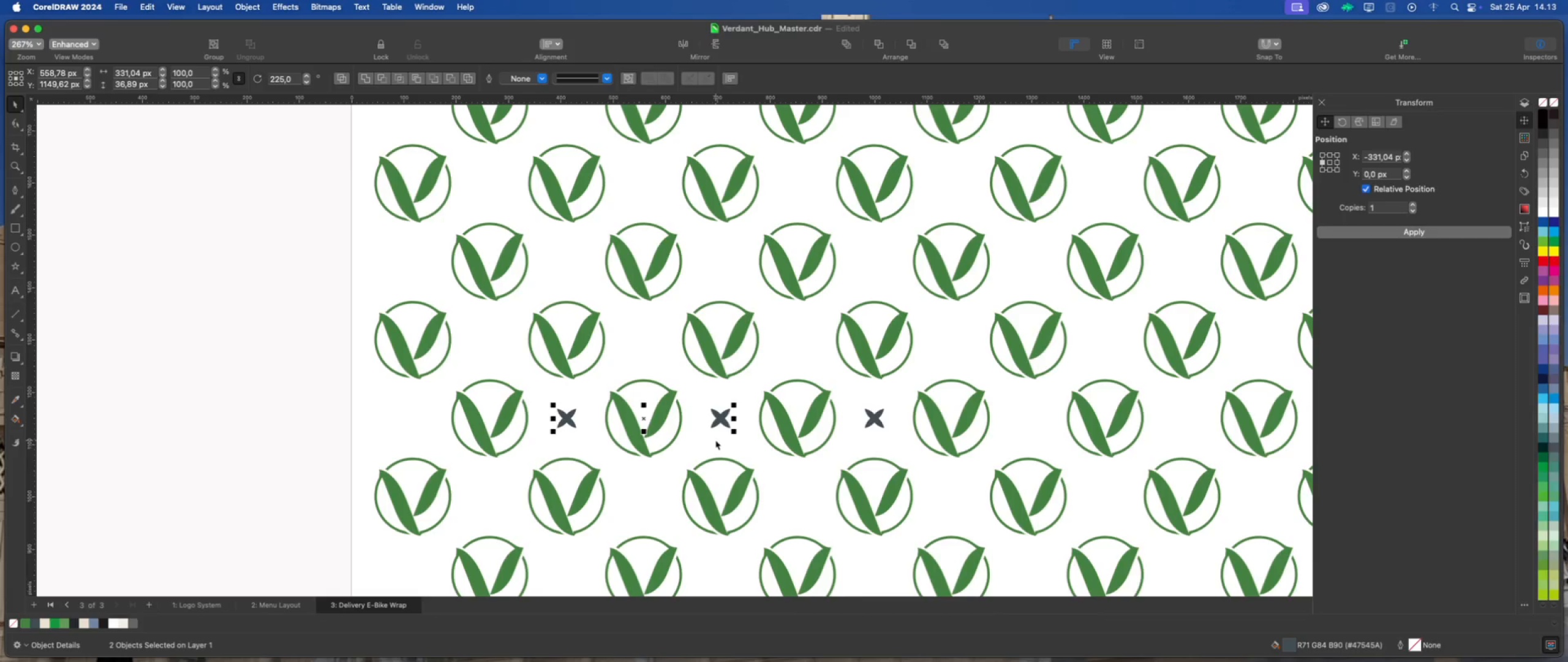 
hold_key(key=ShiftLeft, duration=1.7)
 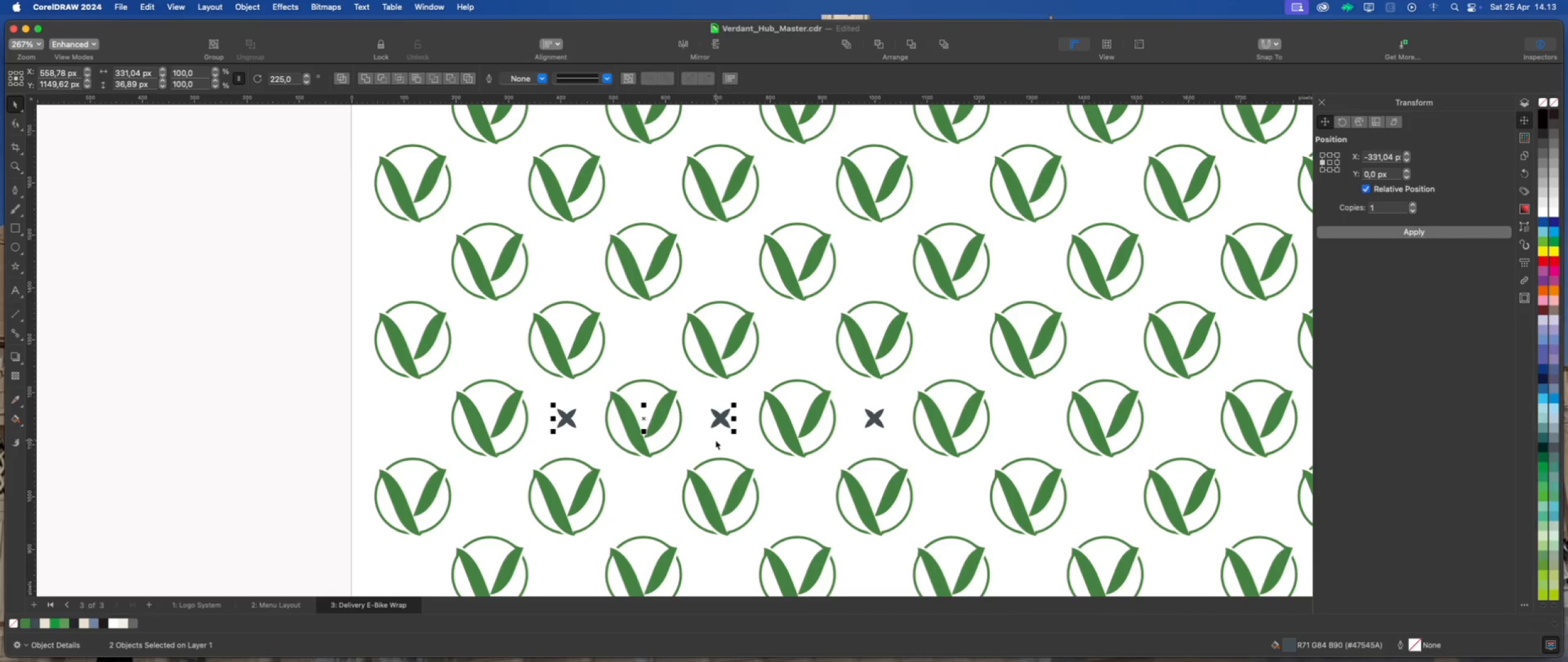 
key(Meta+D)
 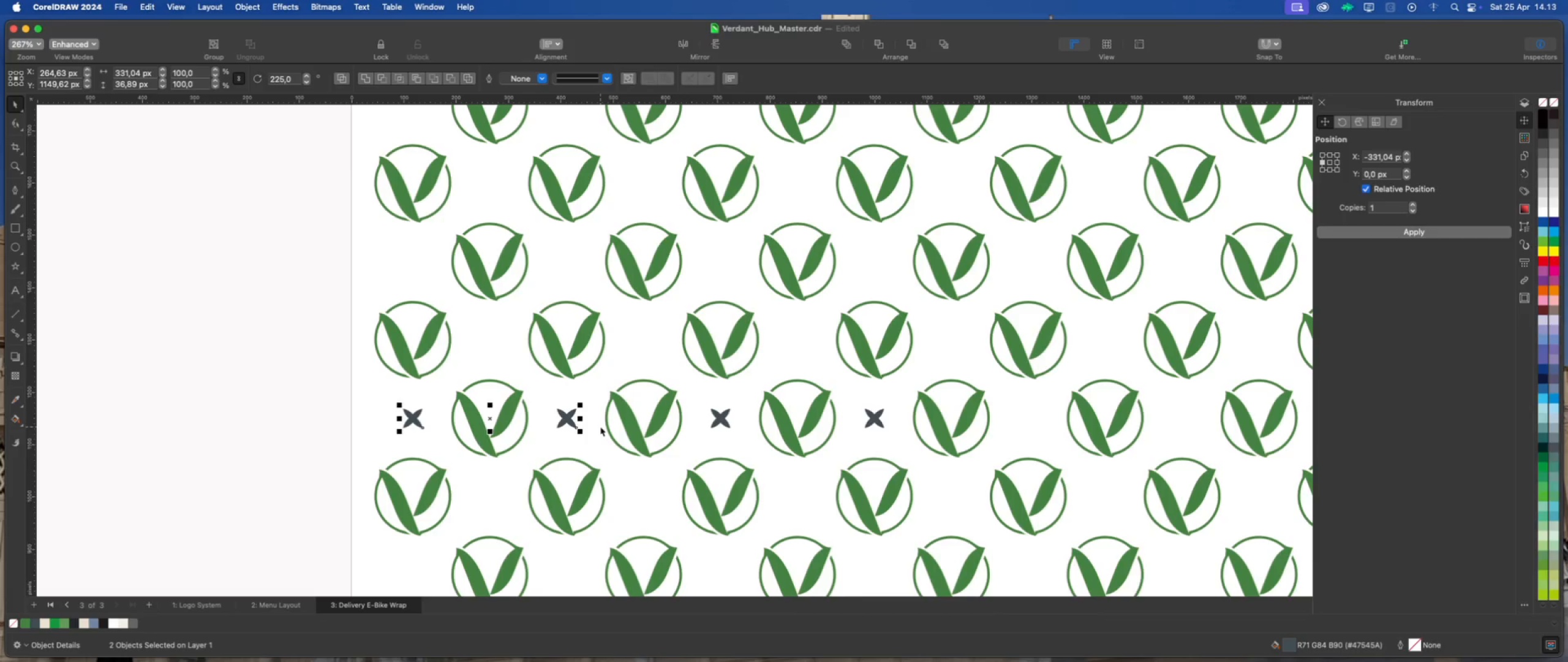 
key(Meta+U)
 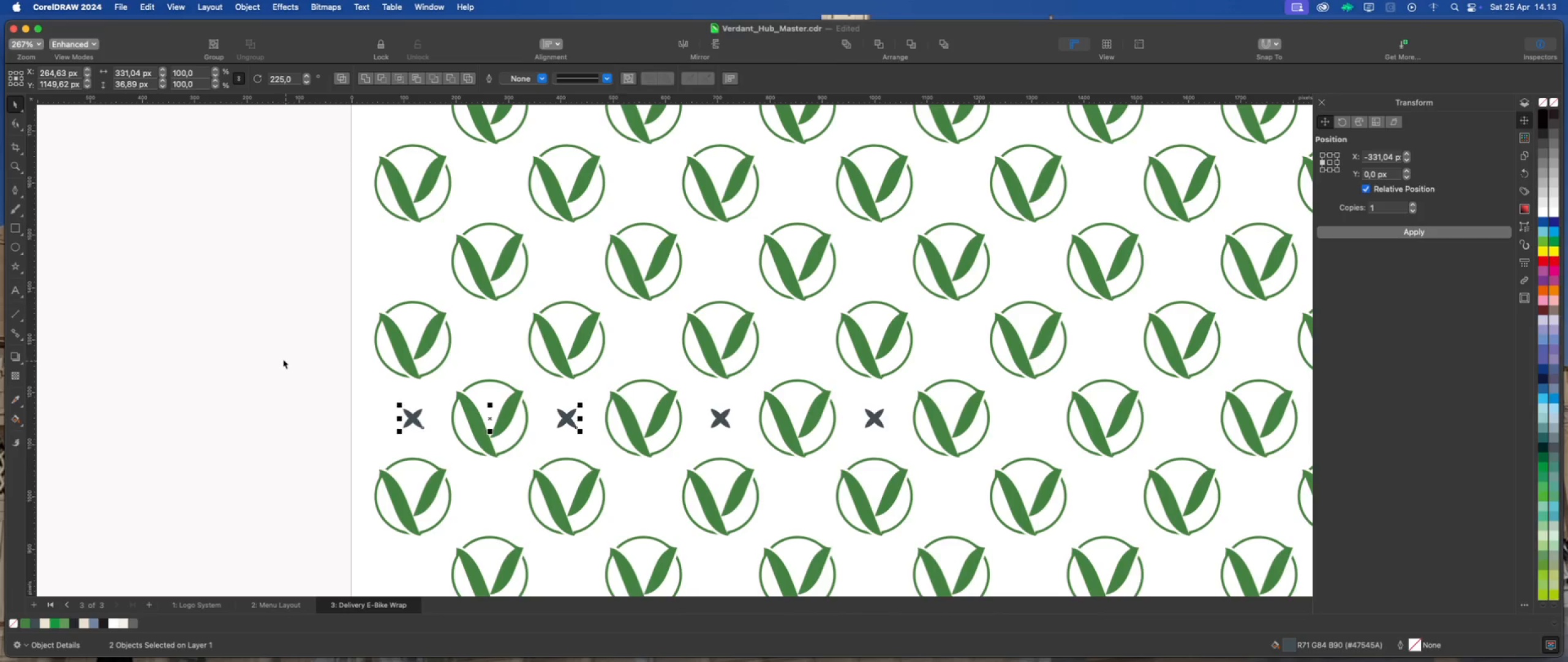 
left_click([280, 357])
 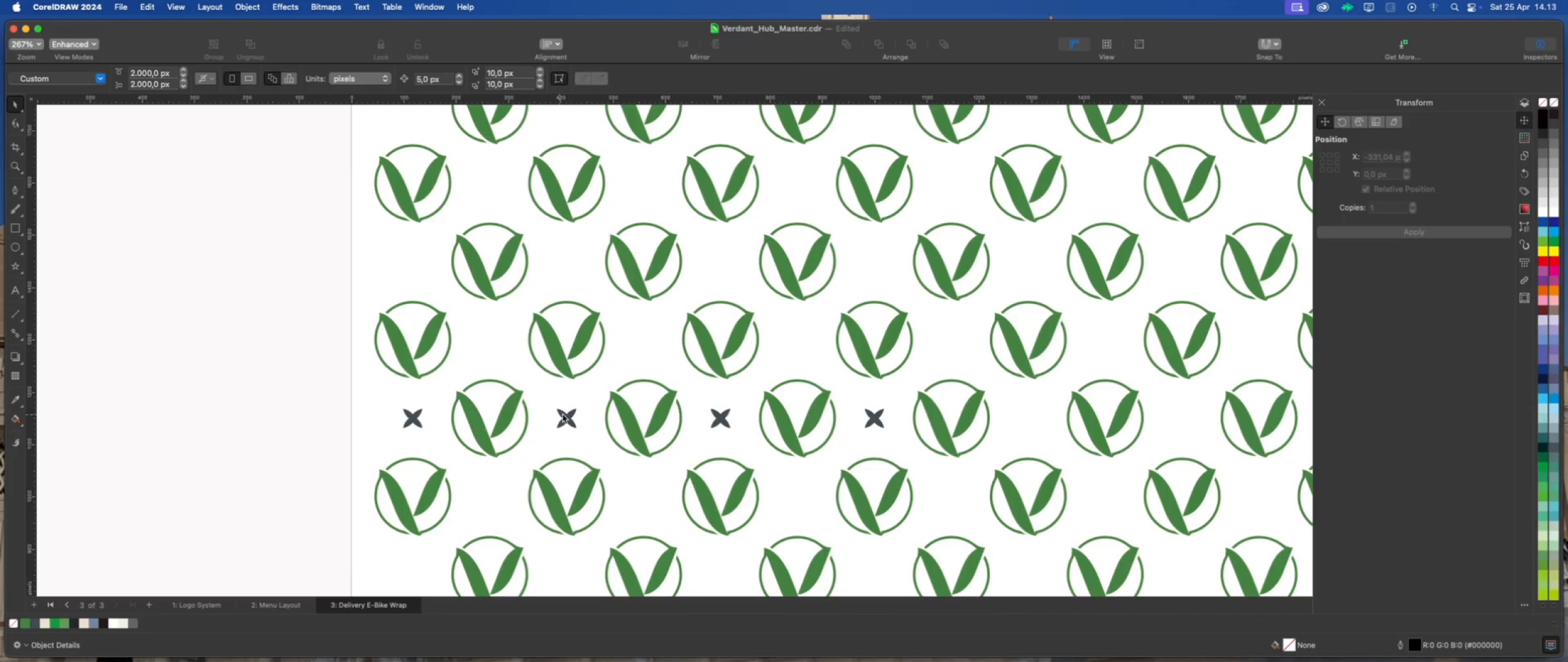 
left_click([567, 414])
 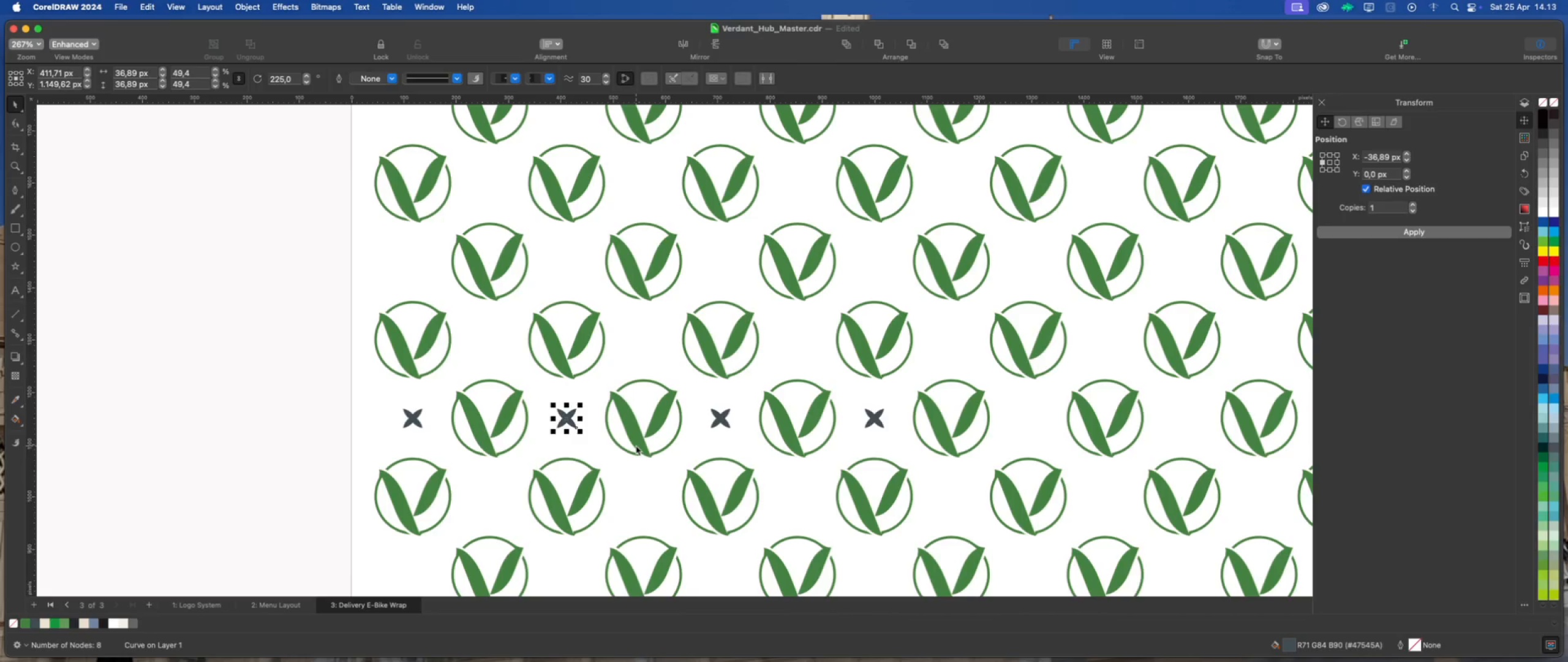 
key(Delete)
 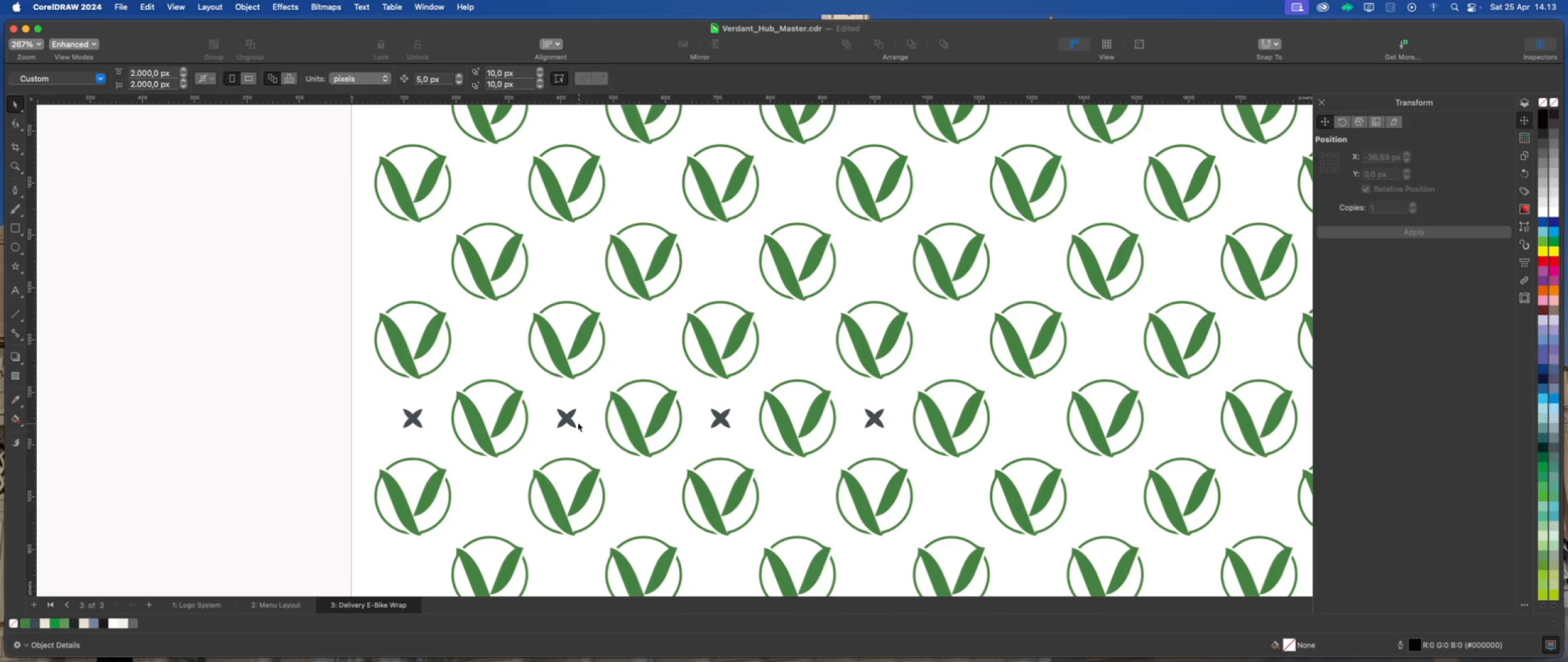 
left_click_drag(start_coordinate=[564, 414], to_coordinate=[604, 378])
 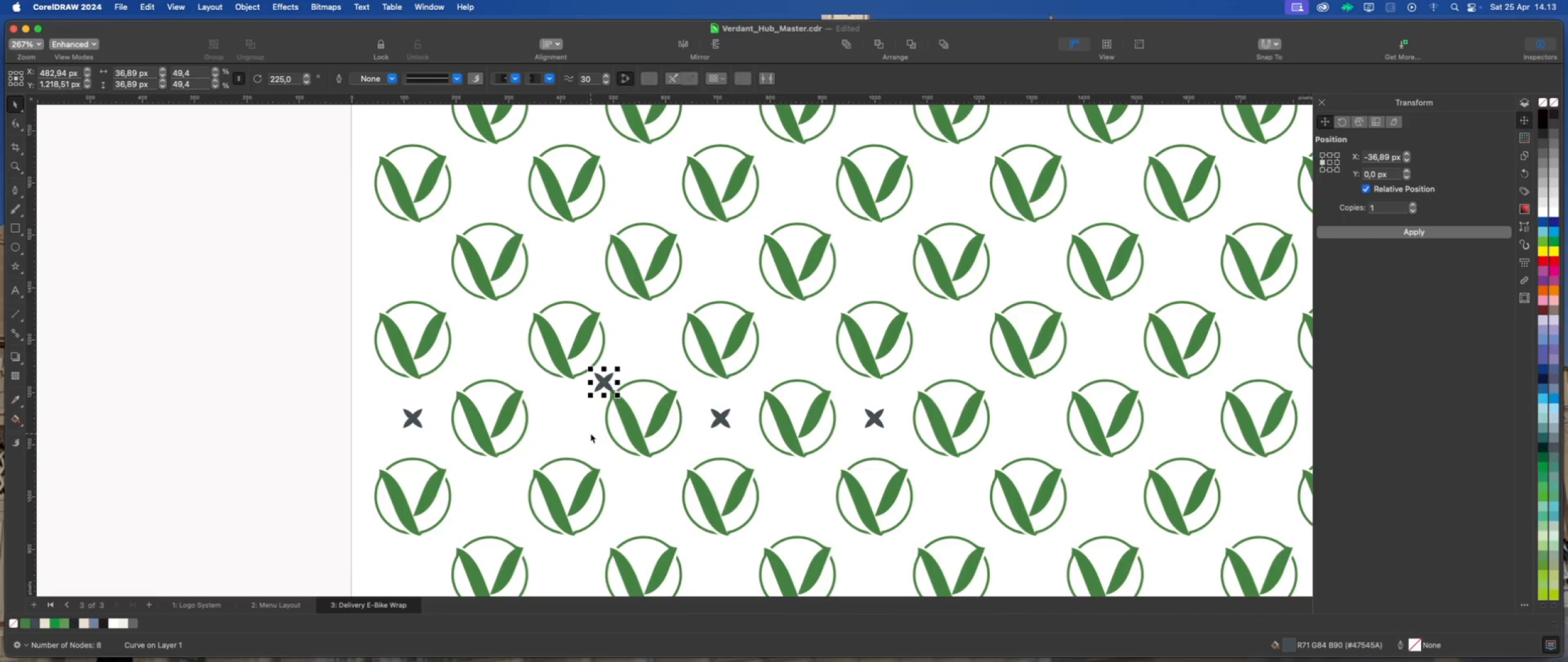 
key(Meta+Z)
 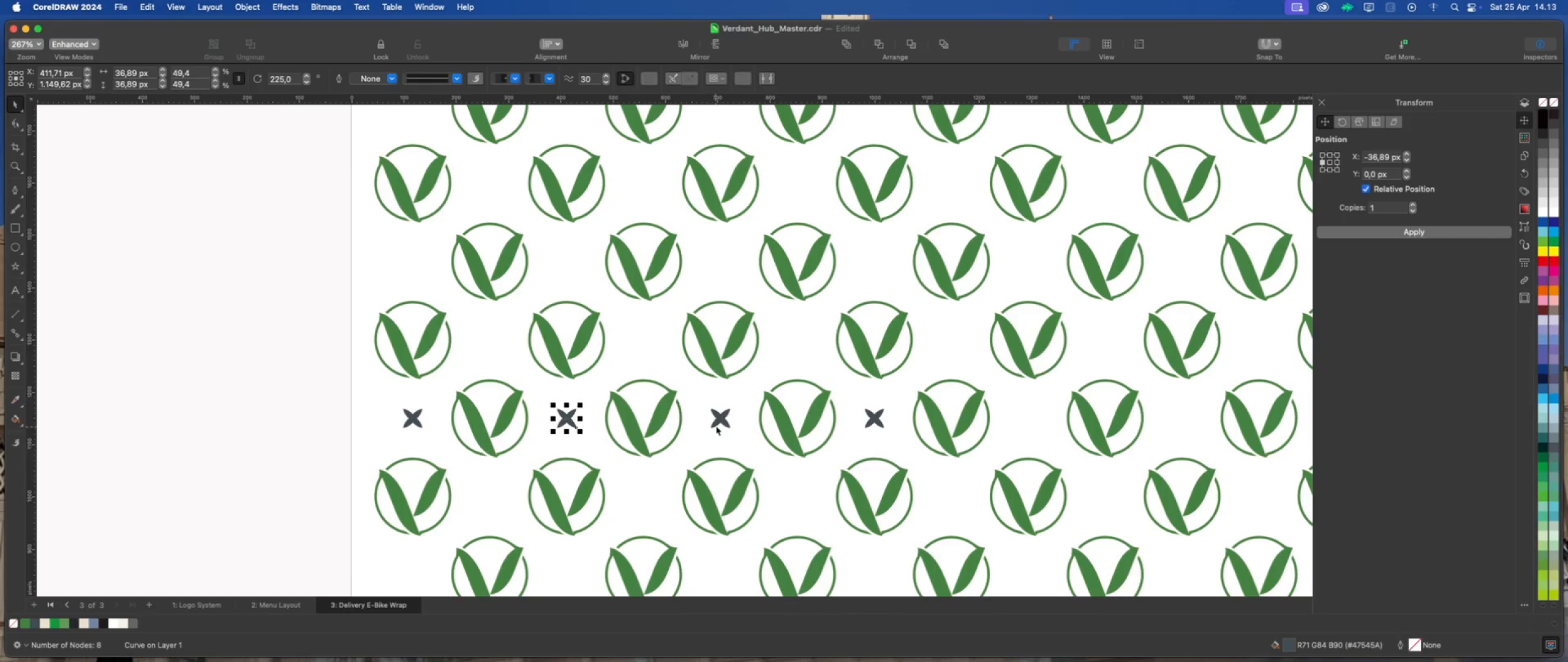 
left_click([720, 420])
 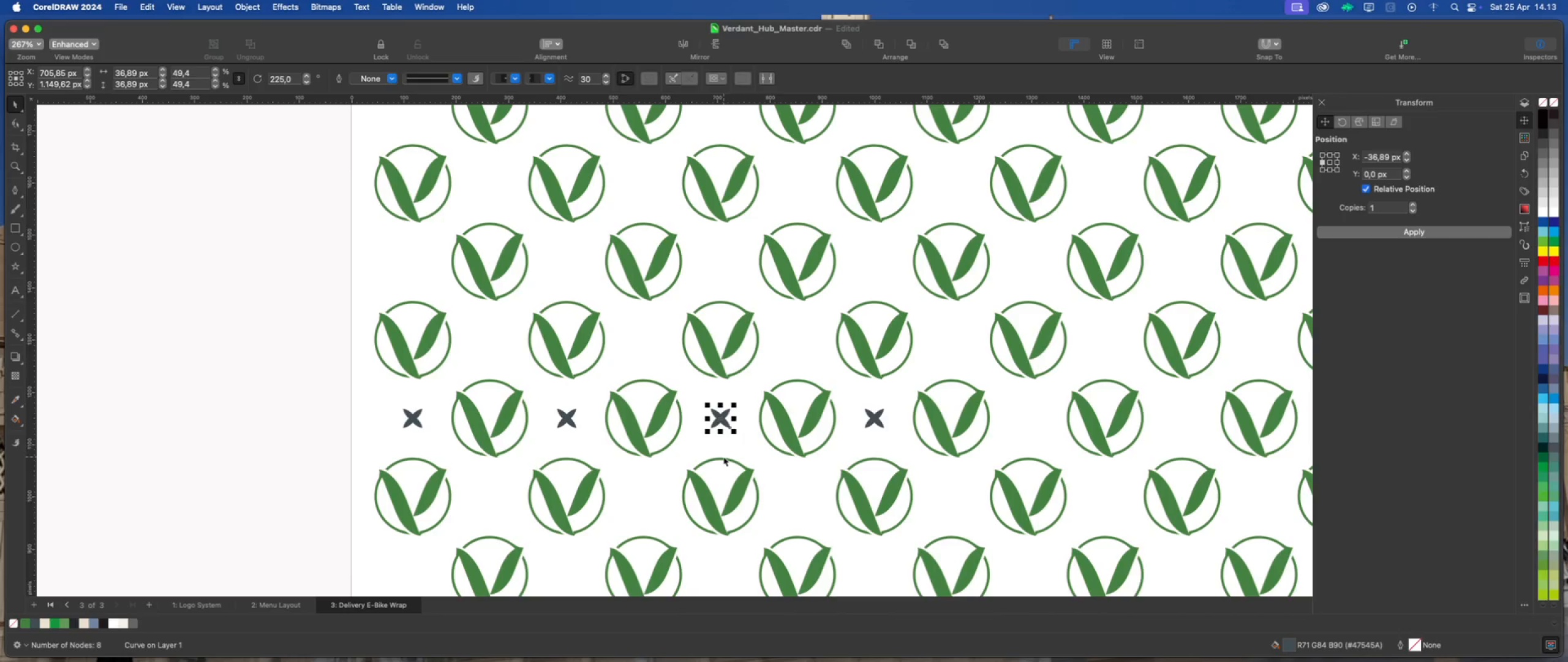 
key(Delete)
 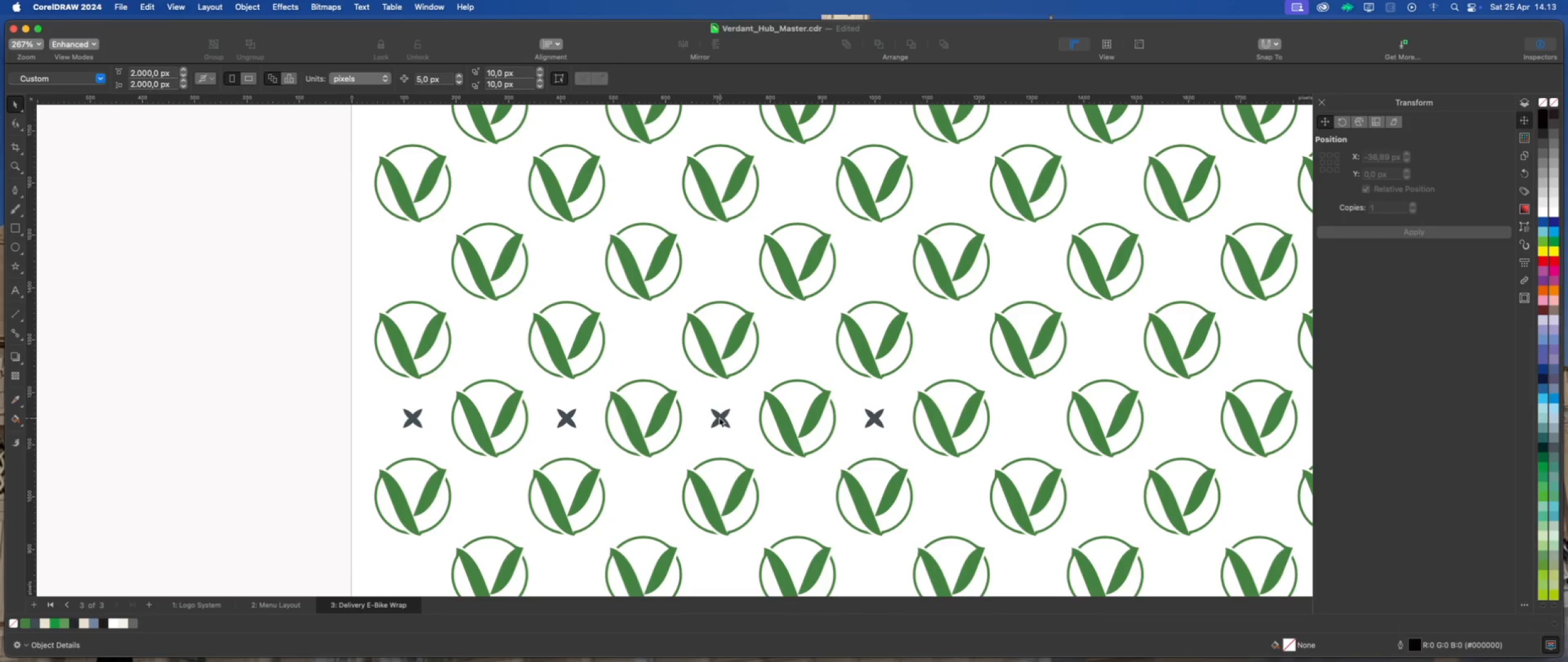 
left_click_drag(start_coordinate=[718, 416], to_coordinate=[752, 390])
 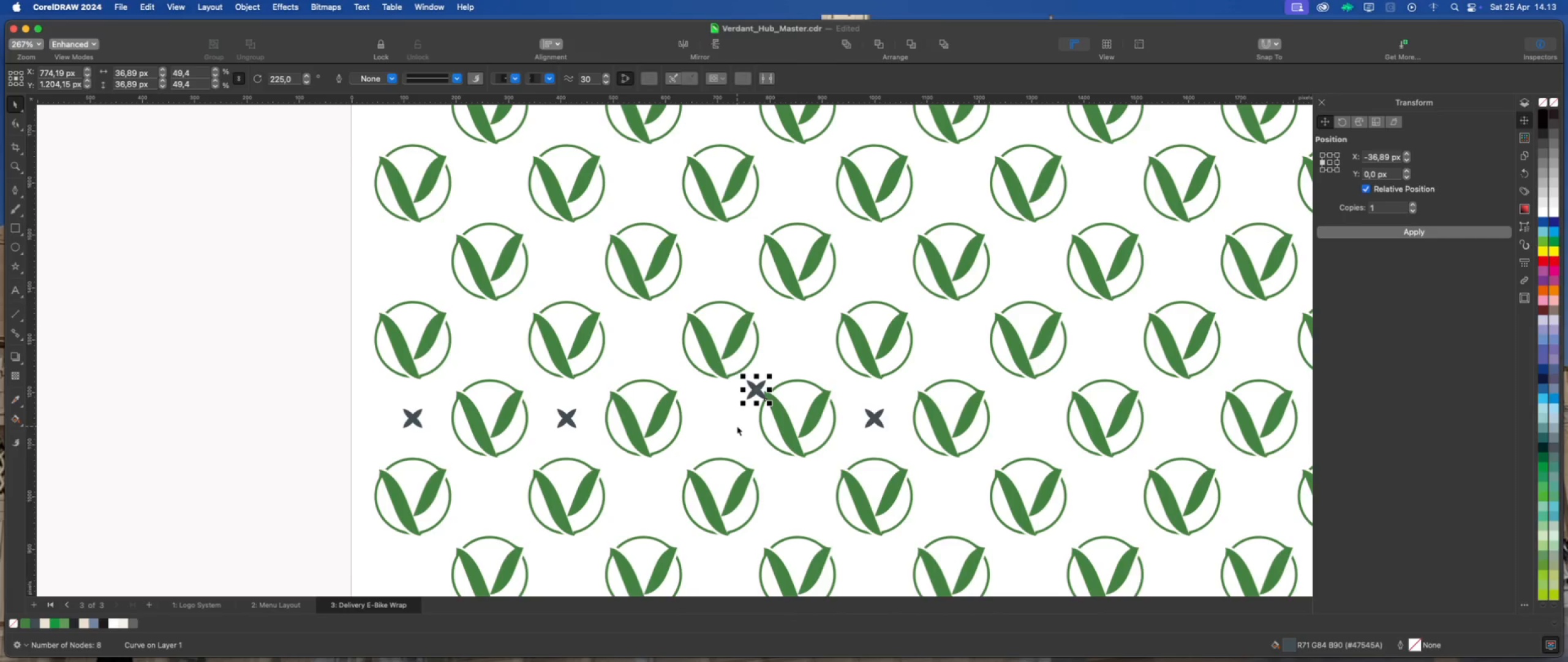 
key(Meta+Z)
 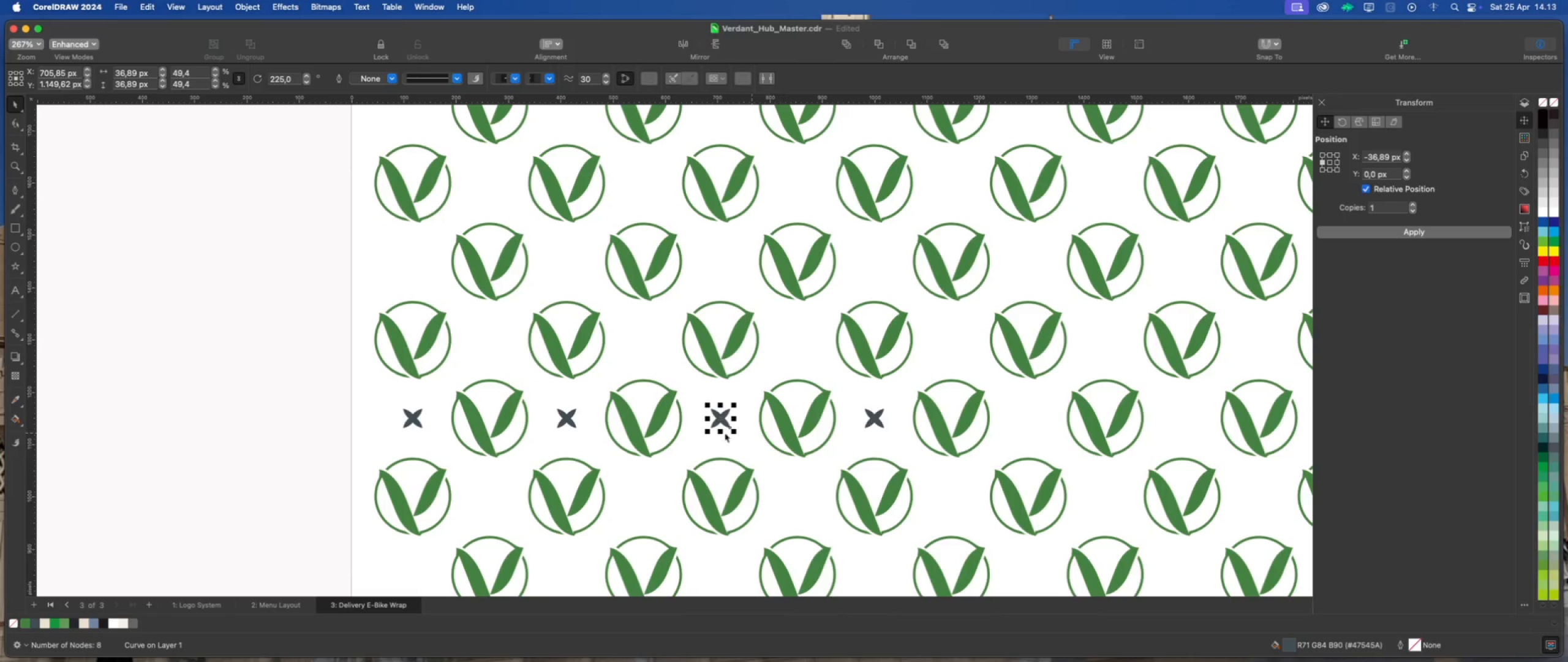 
scroll: coordinate [587, 425], scroll_direction: down, amount: 7.0
 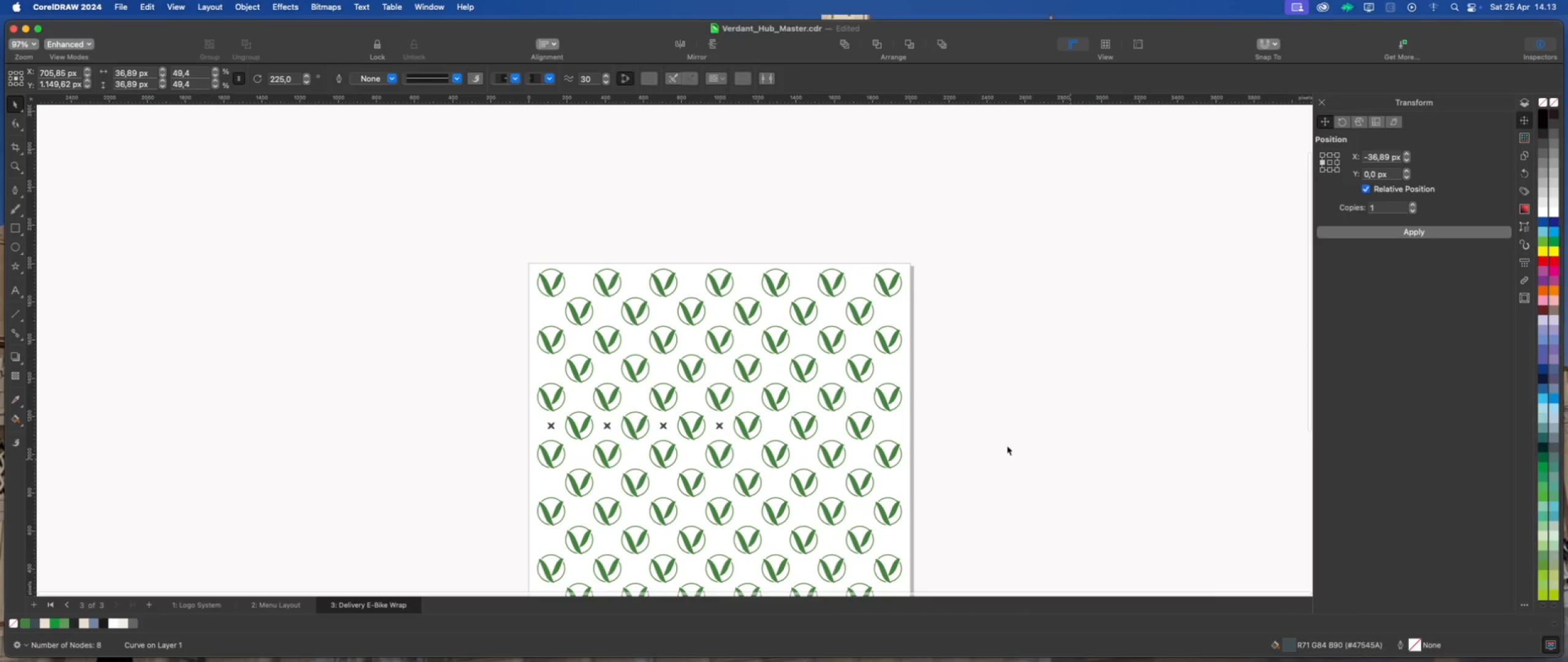 
scroll: coordinate [412, 425], scroll_direction: up, amount: 6.0
 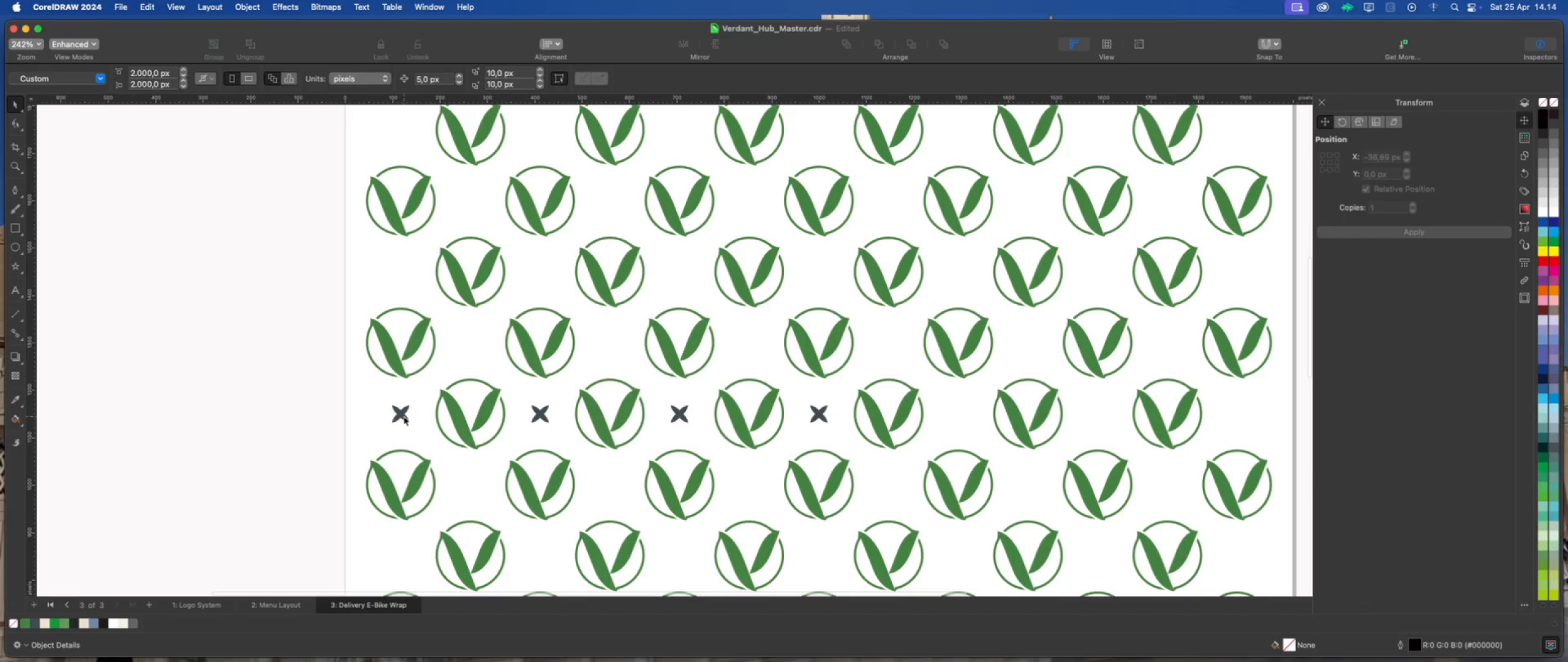 
left_click([404, 415])
 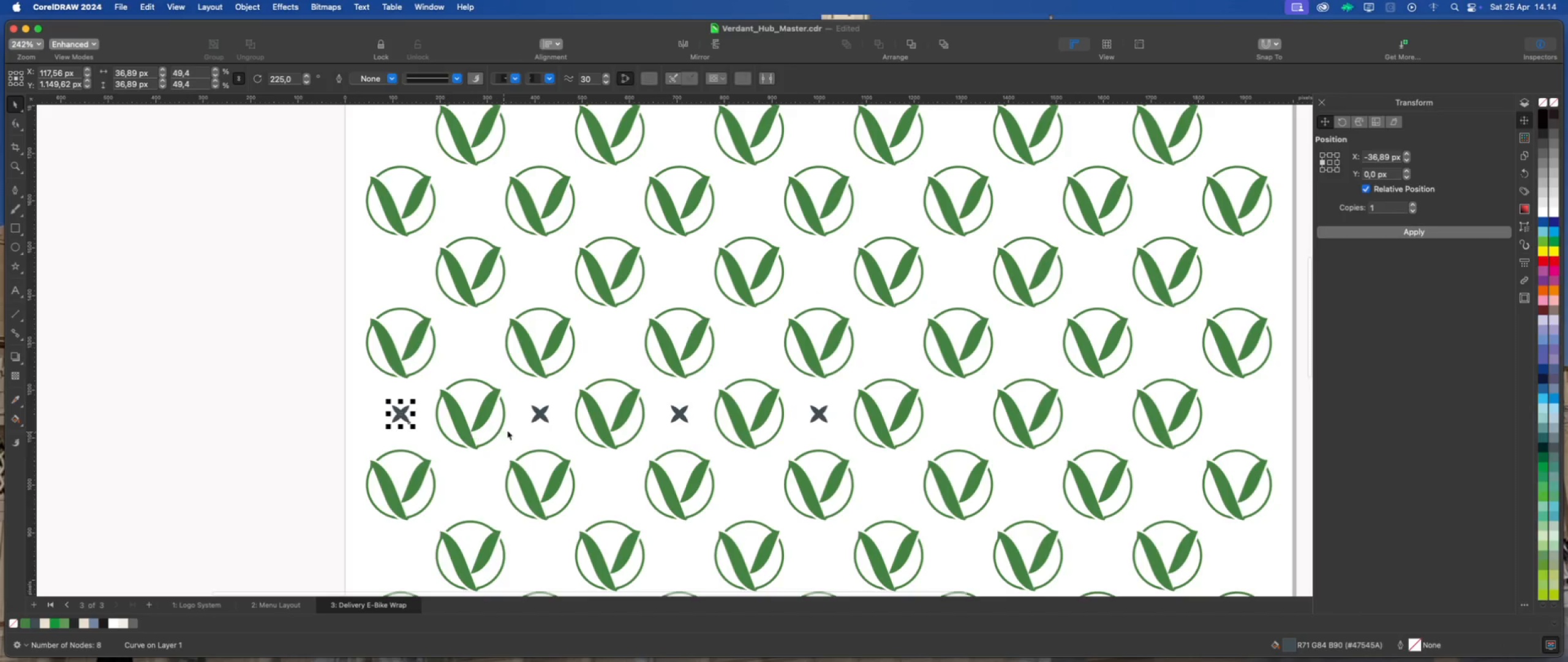 
hold_key(key=ShiftLeft, duration=2.67)
left_click([543, 414])
 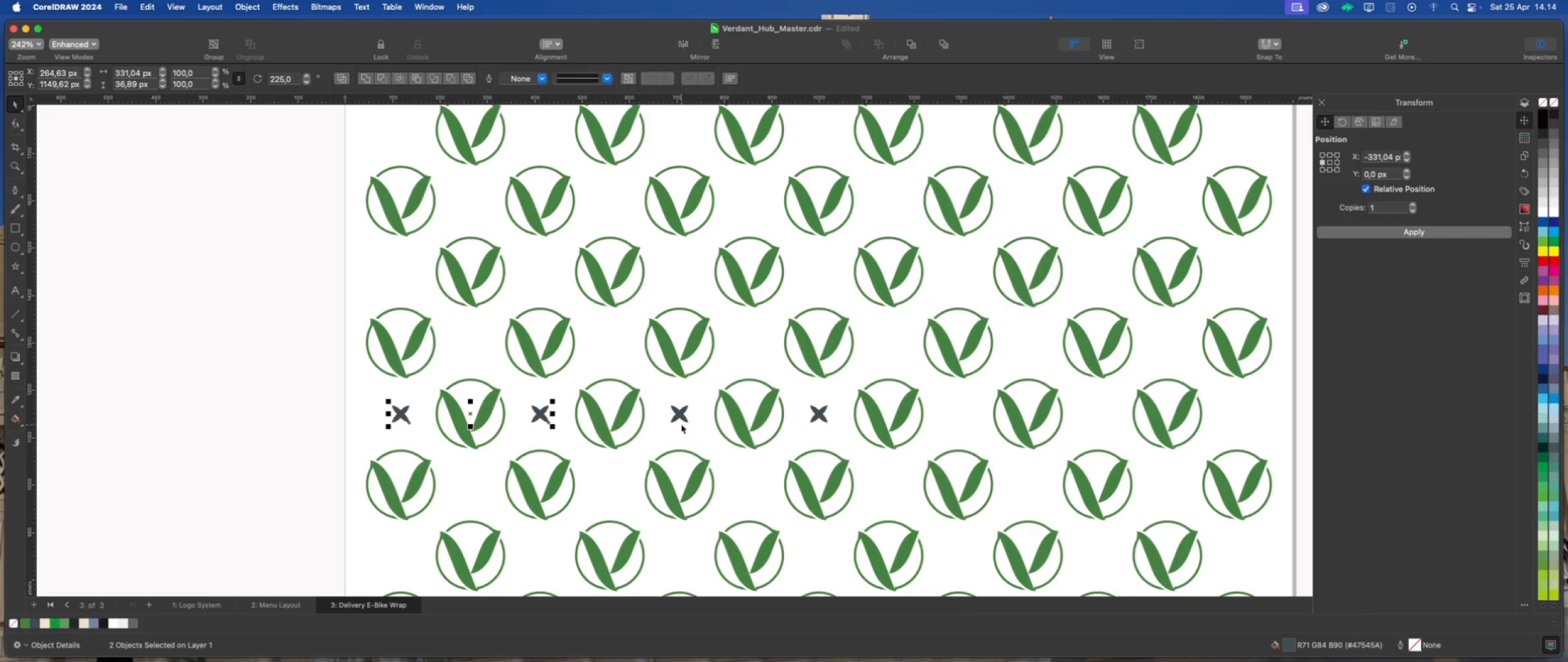 
left_click([684, 418])
 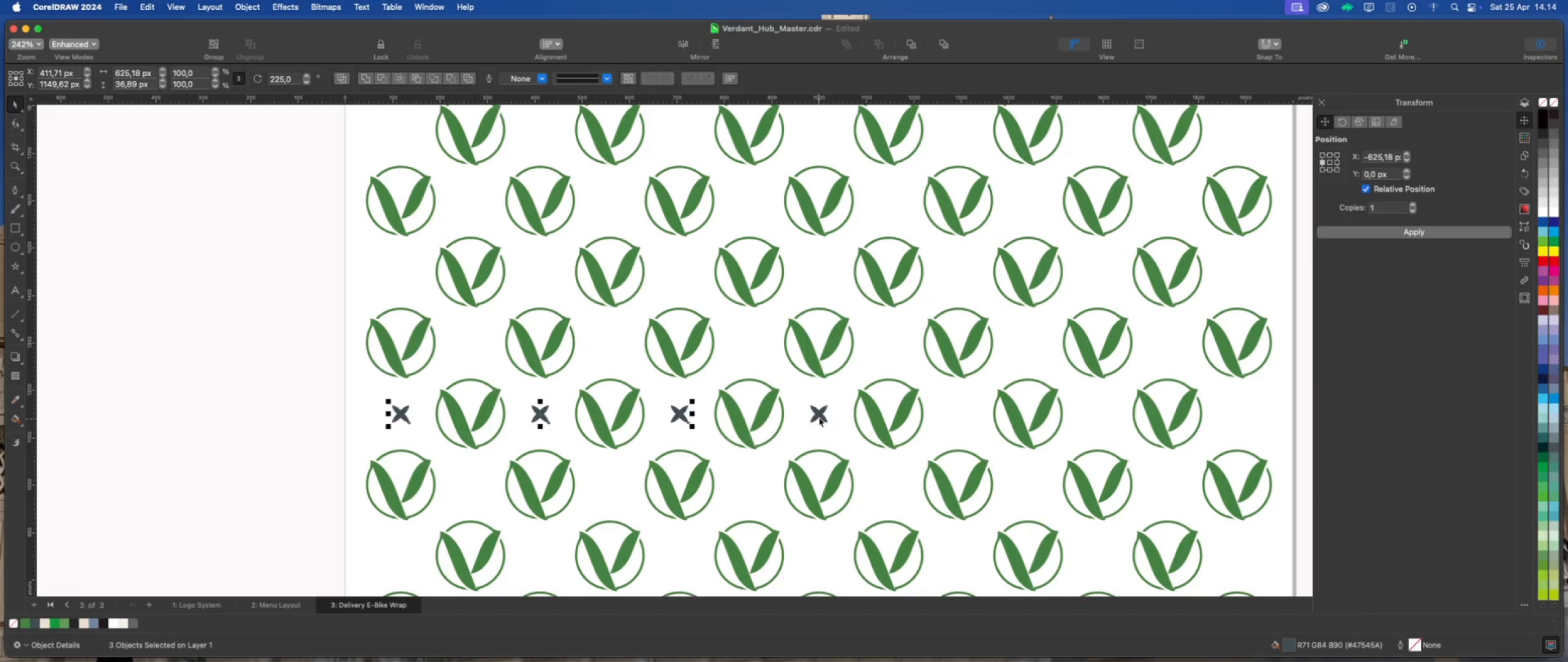 
left_click([821, 411])
 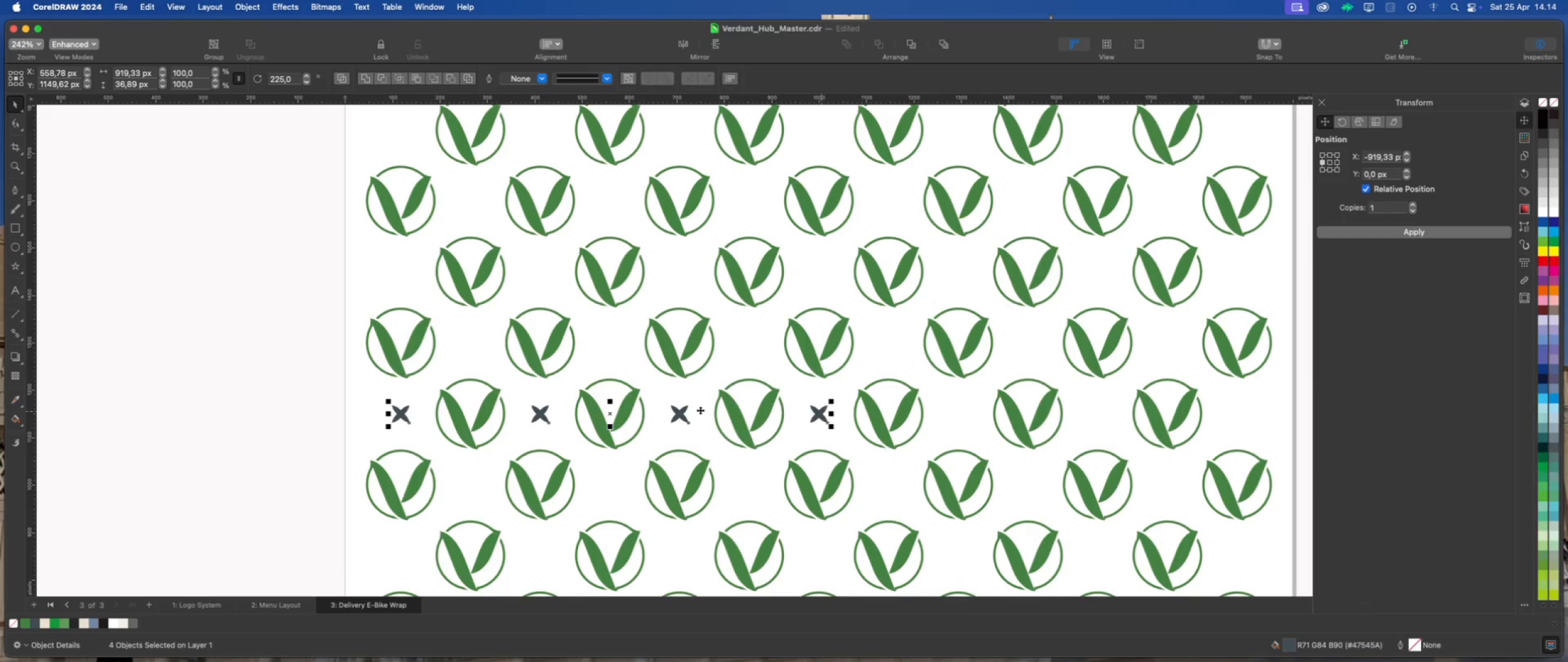 
scroll: coordinate [737, 436], scroll_direction: down, amount: 3.0
 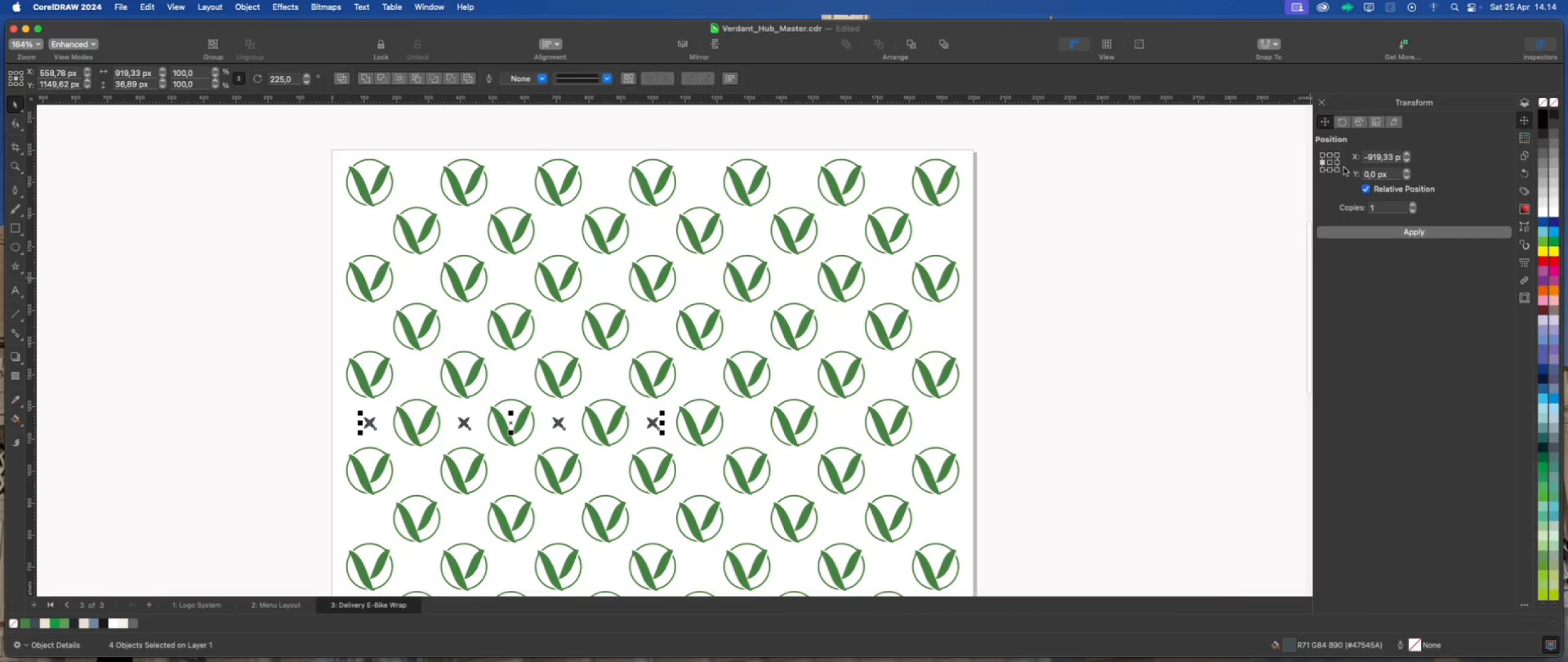 
left_click([1338, 164])
 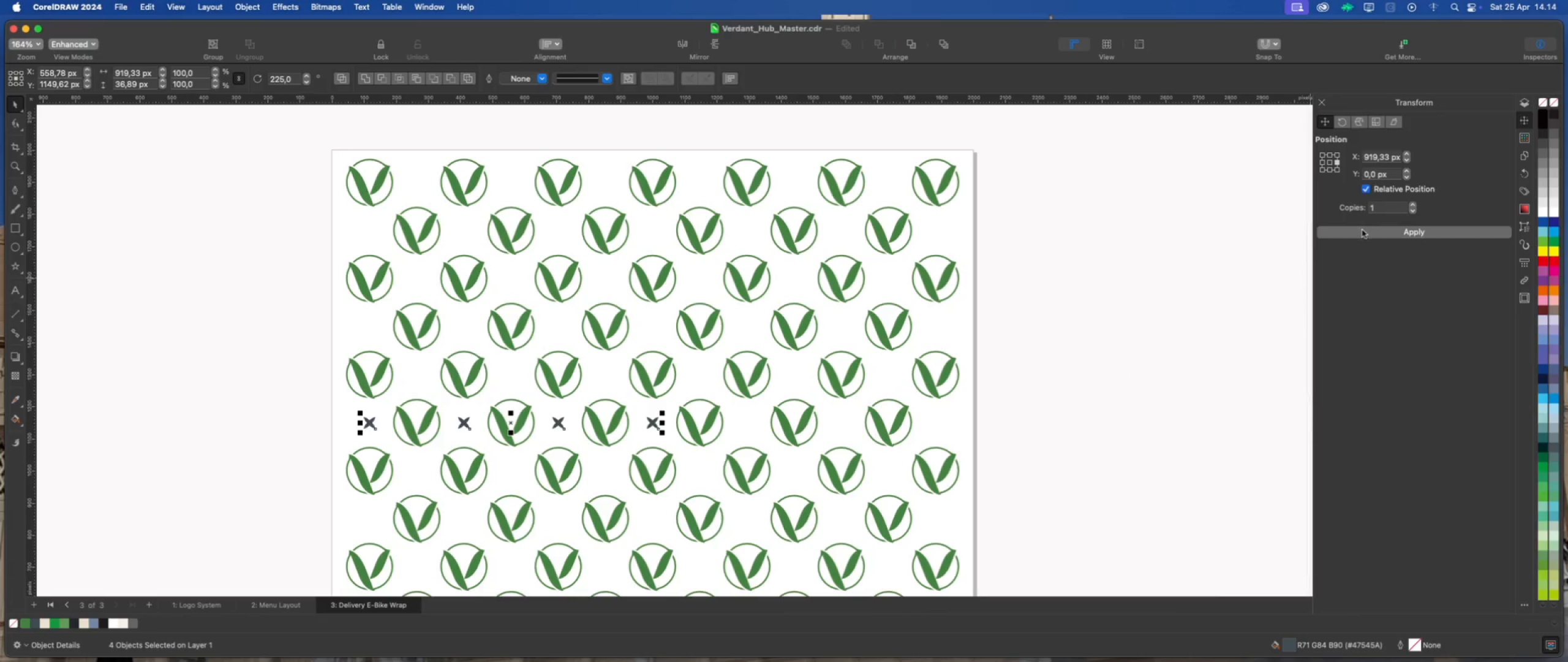 
left_click([1363, 233])
 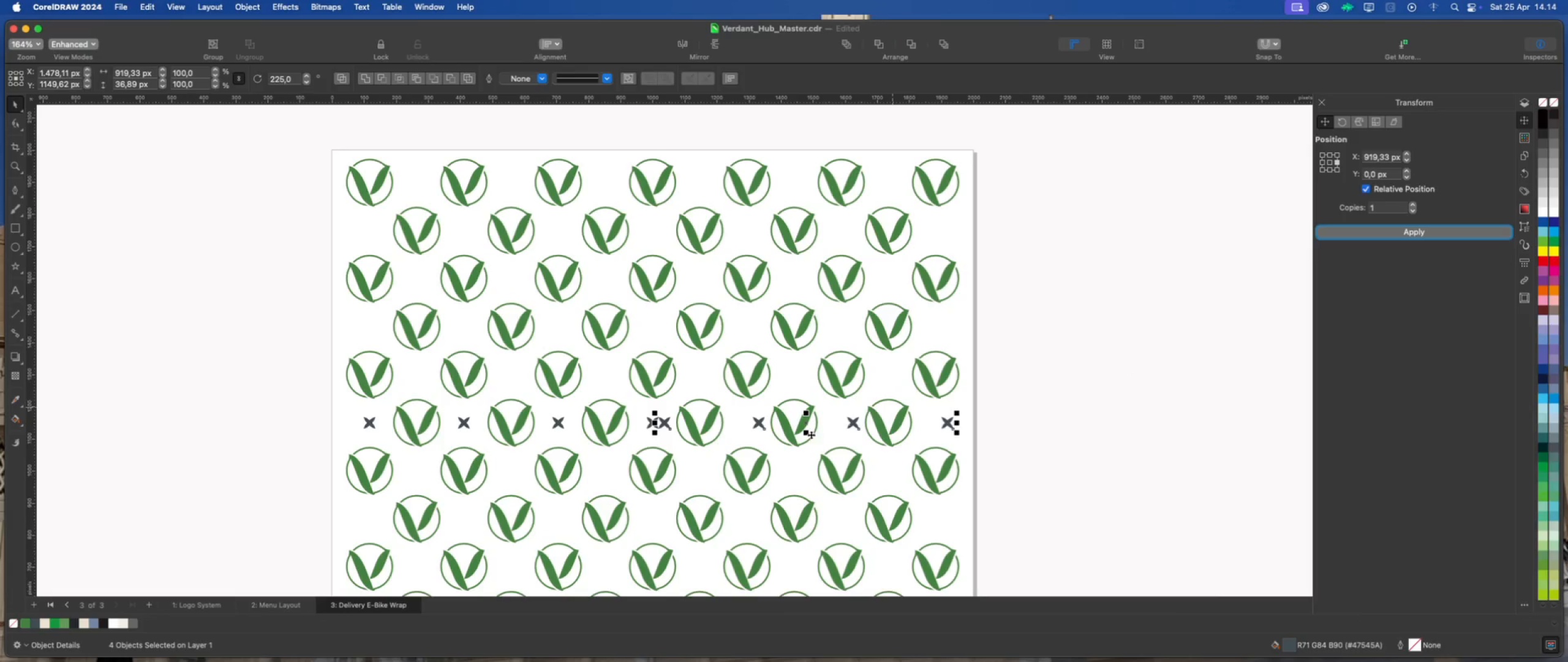 
scroll: coordinate [648, 423], scroll_direction: up, amount: 4.0
 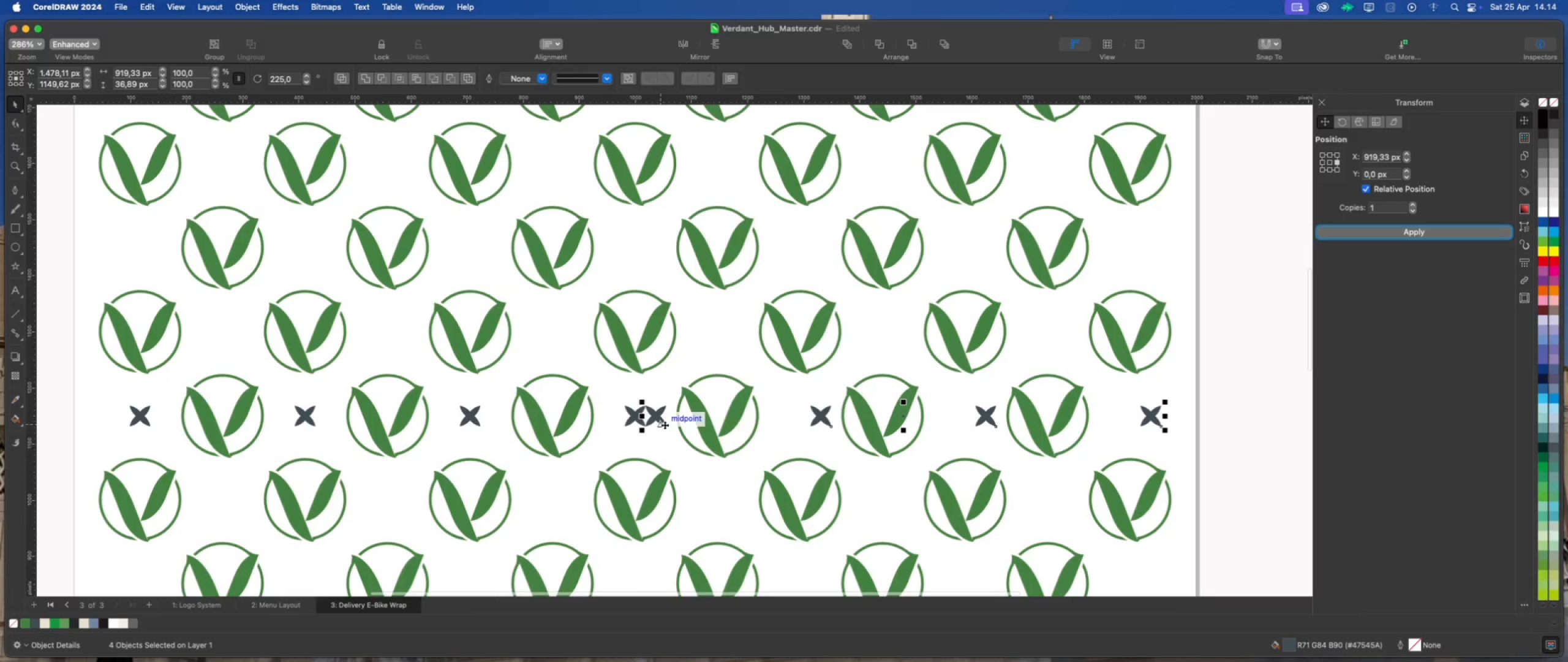 
left_click_drag(start_coordinate=[665, 425], to_coordinate=[644, 427])
 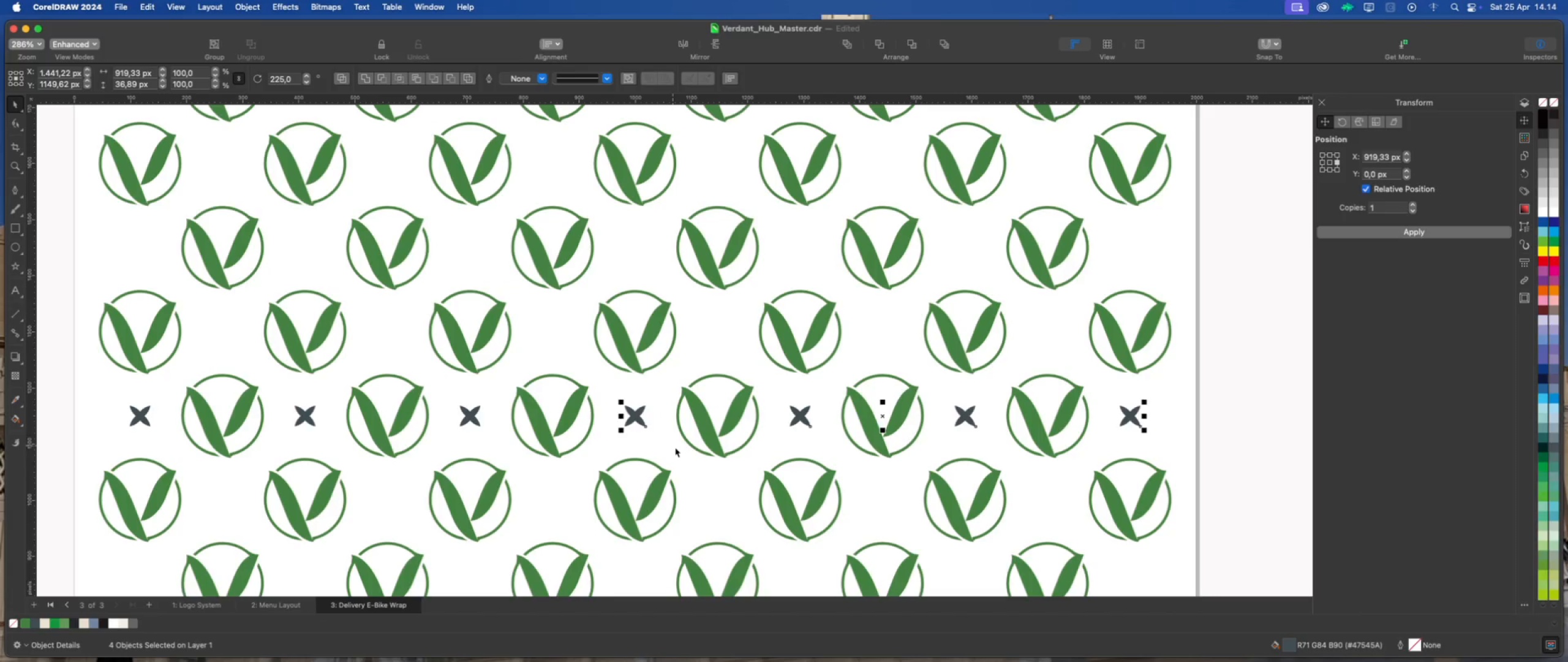 
hold_key(key=ShiftLeft, duration=1.51)
 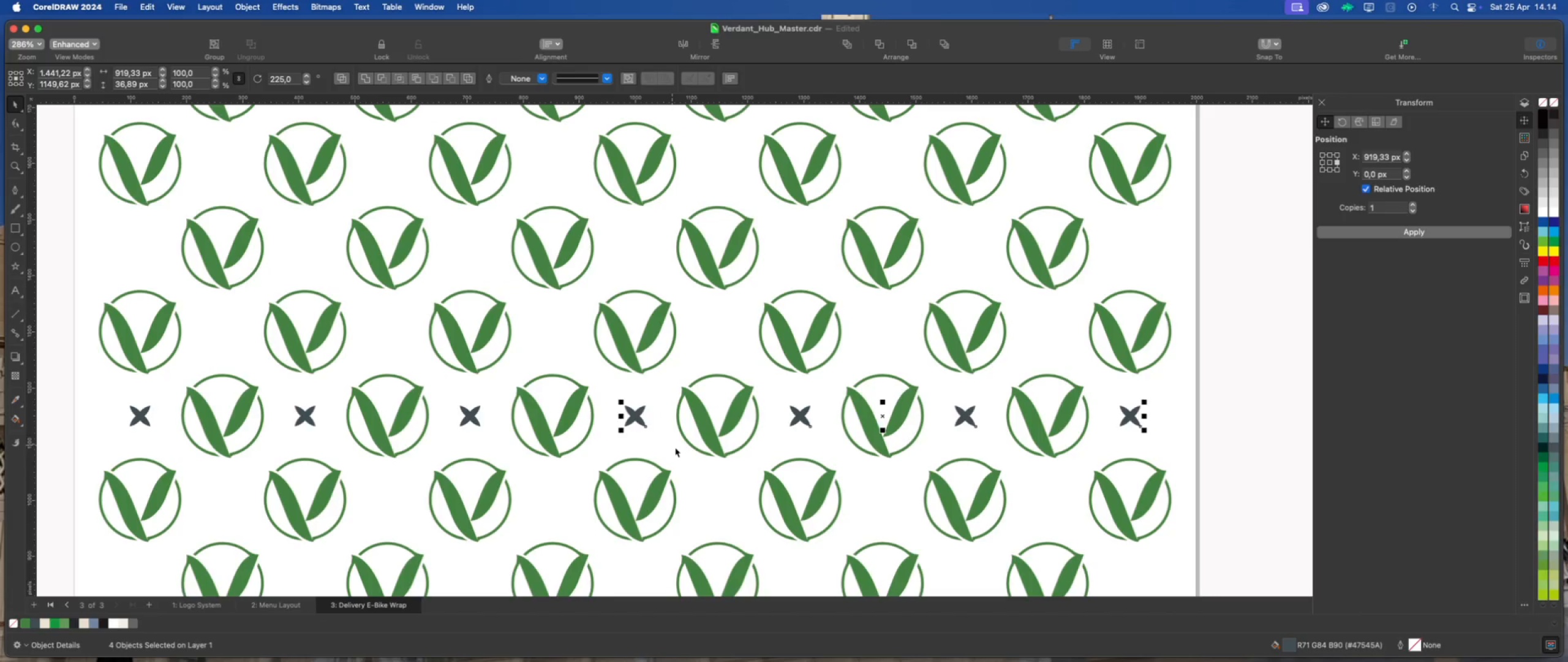 
left_click([675, 447])
 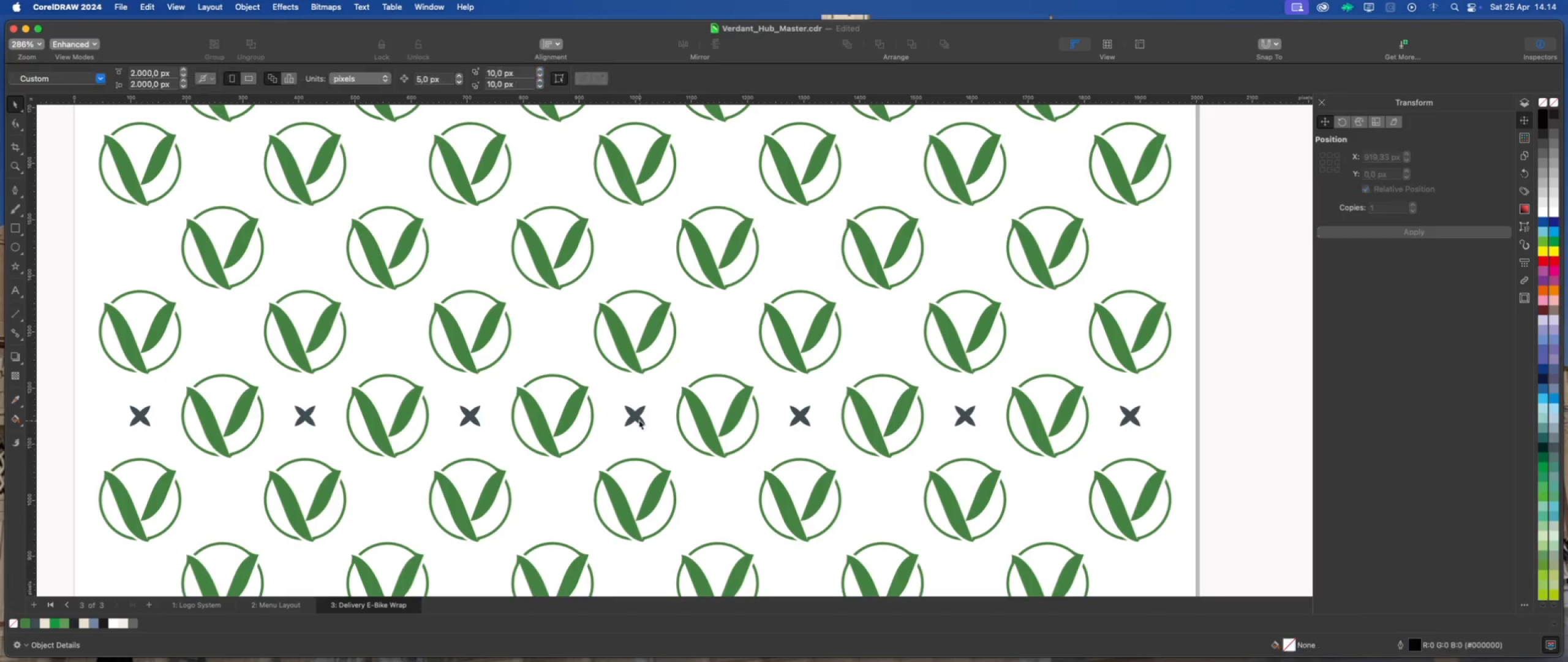 
left_click([639, 420])
 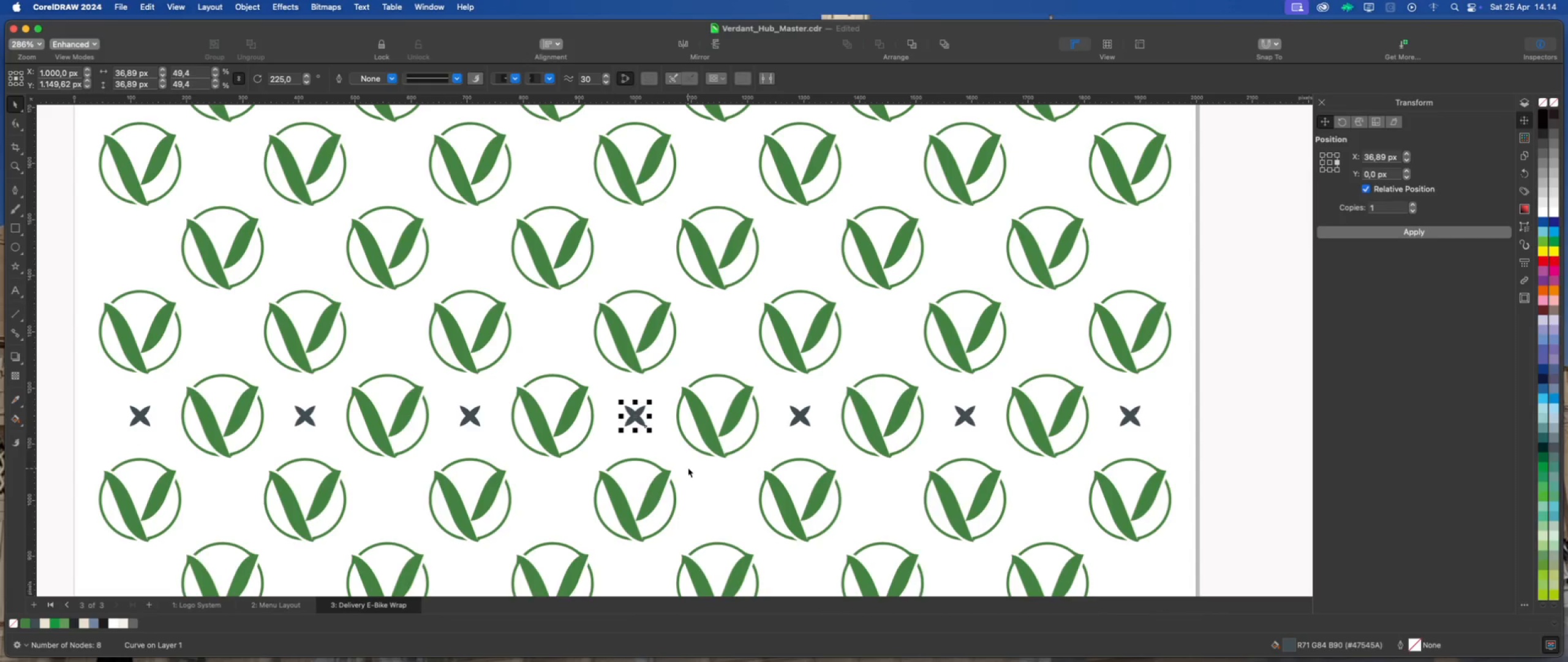 
key(Delete)
 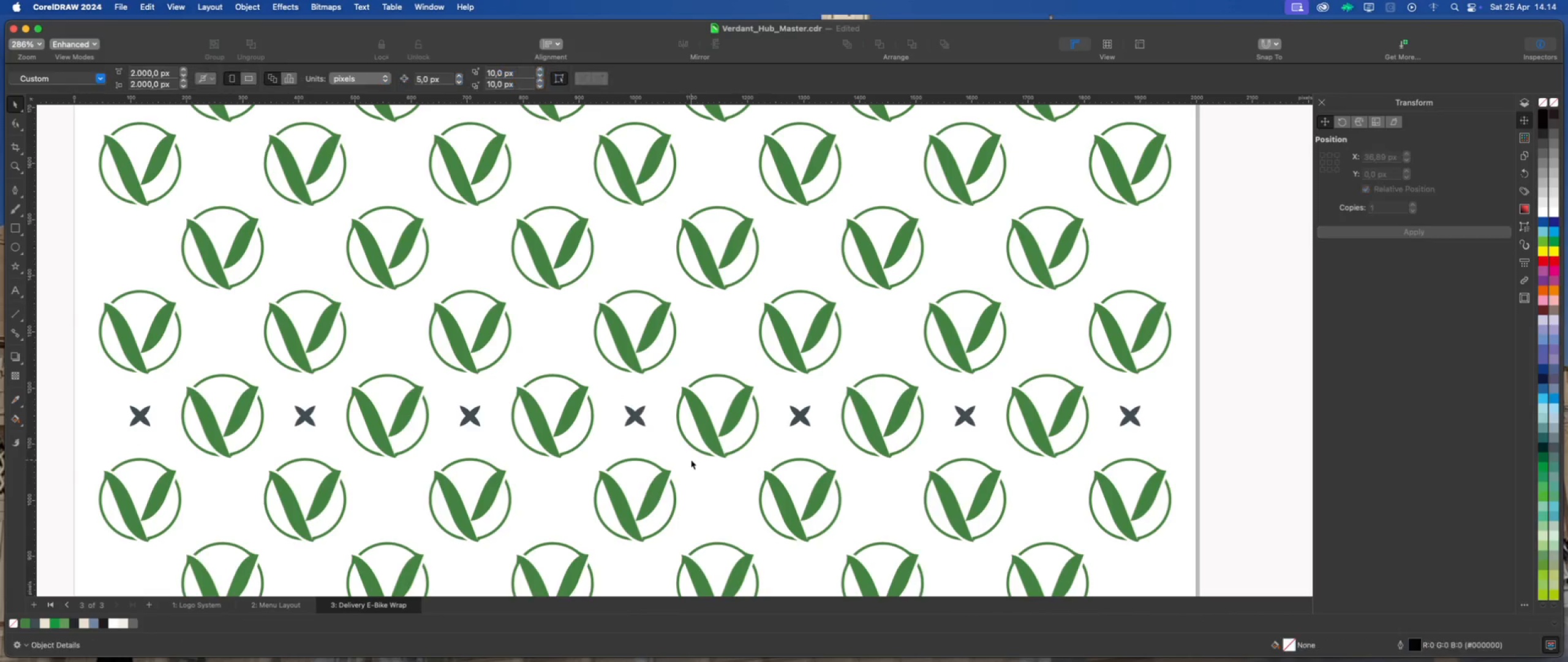 
left_click([691, 460])
 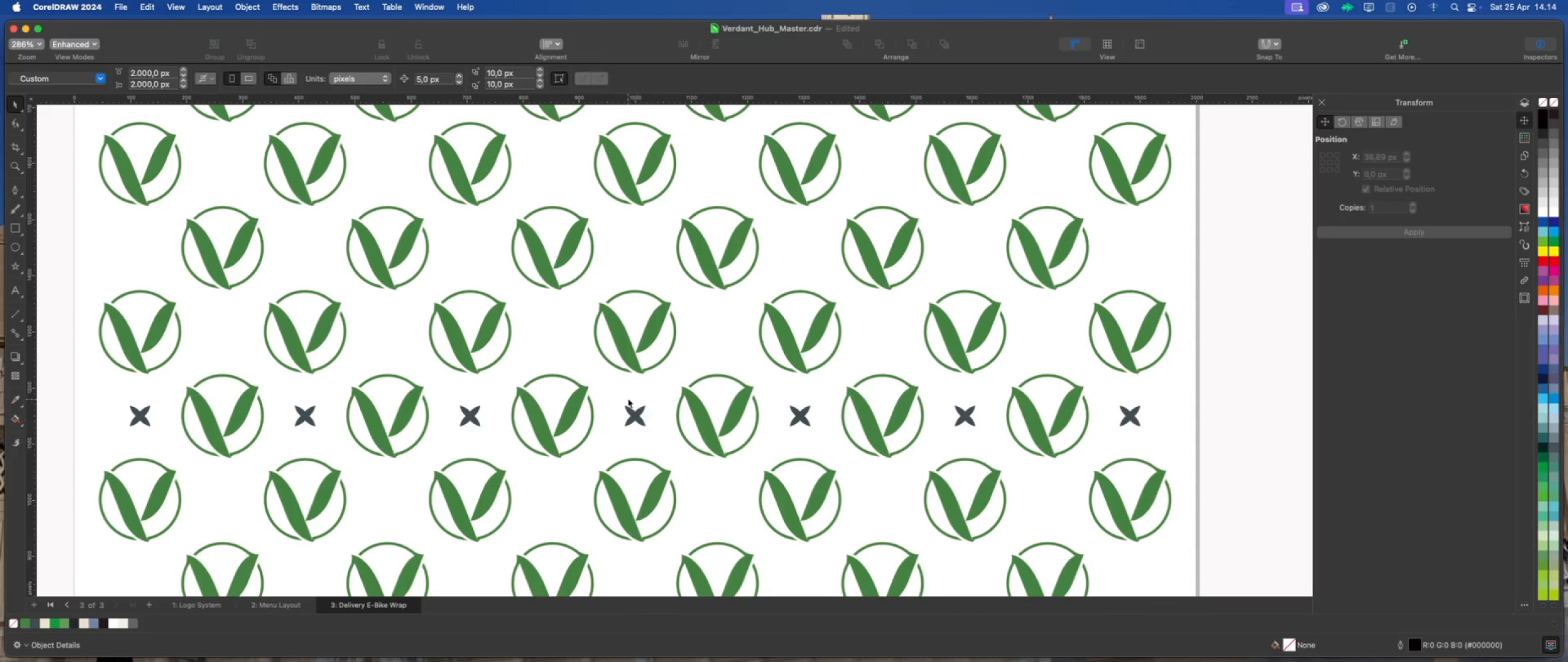 
scroll: coordinate [622, 403], scroll_direction: down, amount: 7.0
 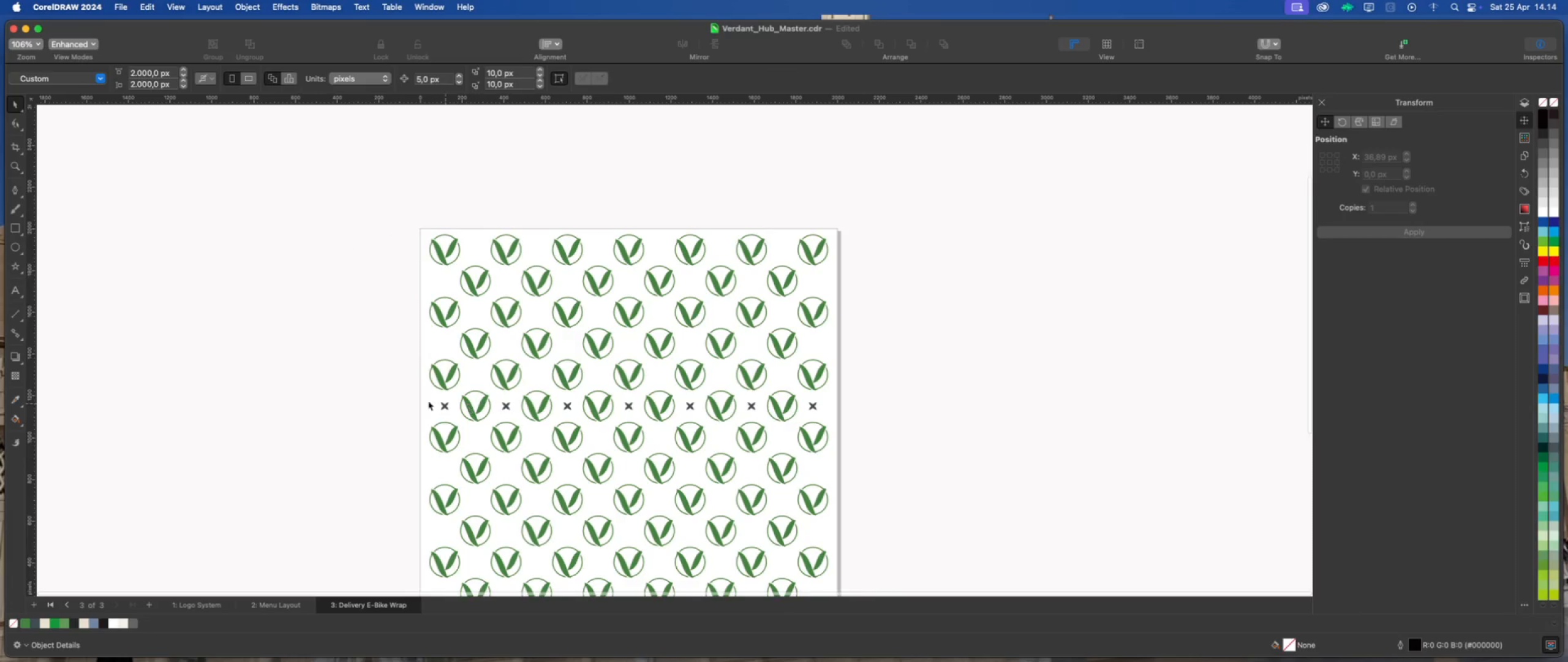 
scroll: coordinate [365, 387], scroll_direction: up, amount: 3.0
 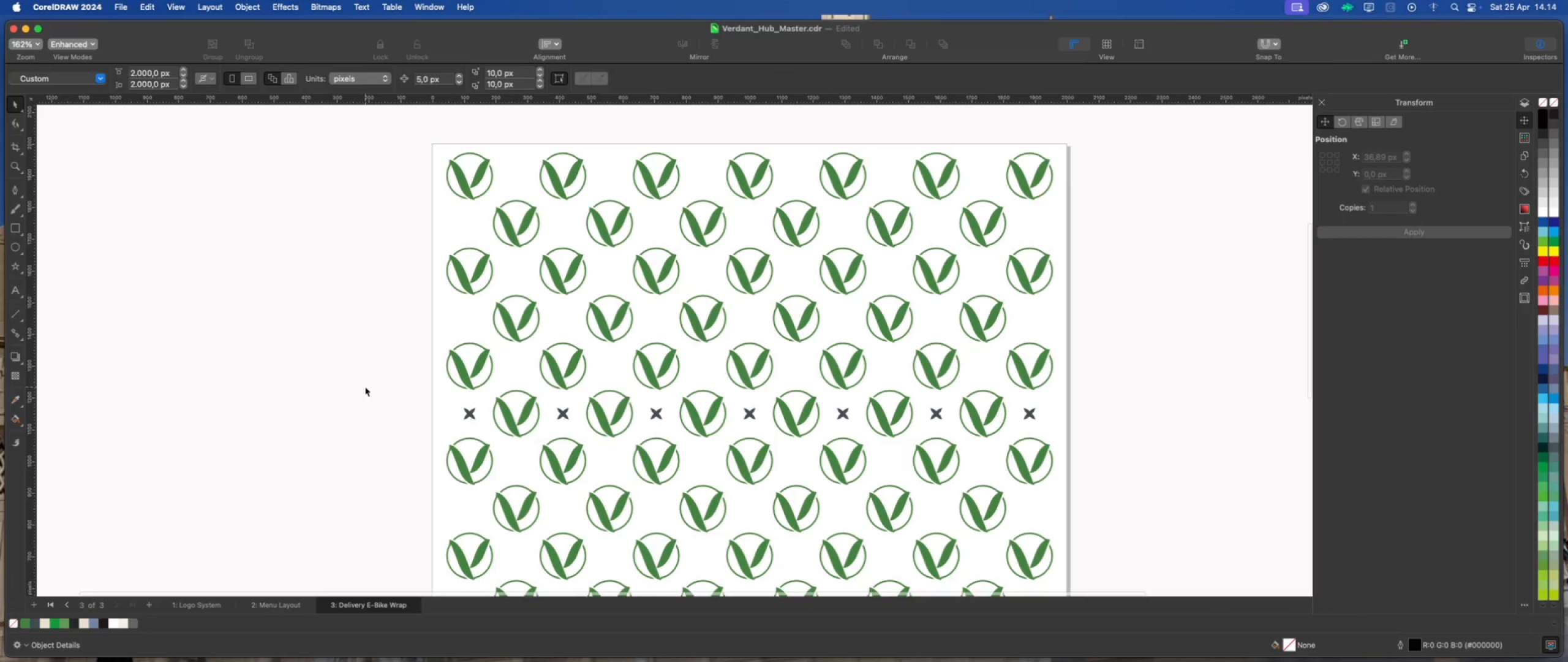 
scroll: coordinate [366, 387], scroll_direction: down, amount: 3.0
 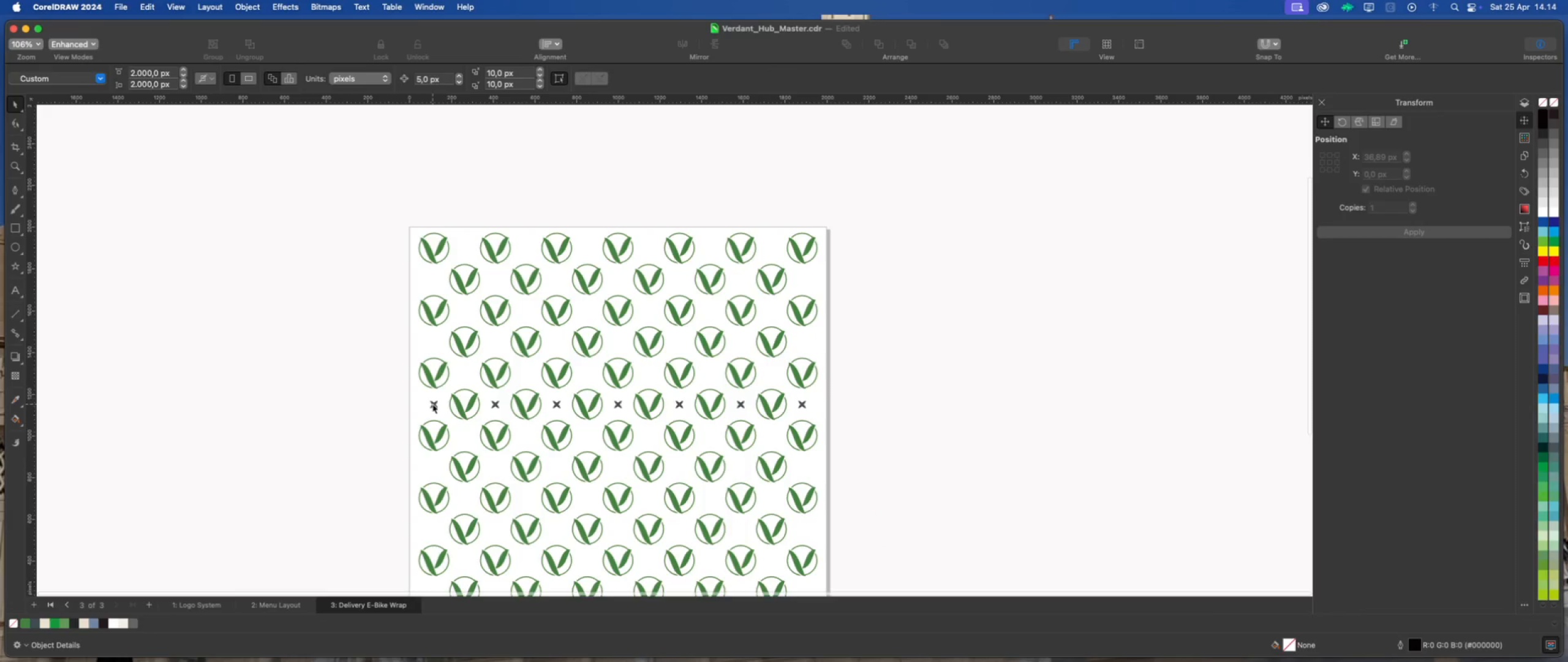 
scroll: coordinate [507, 383], scroll_direction: none, amount: 0.0
 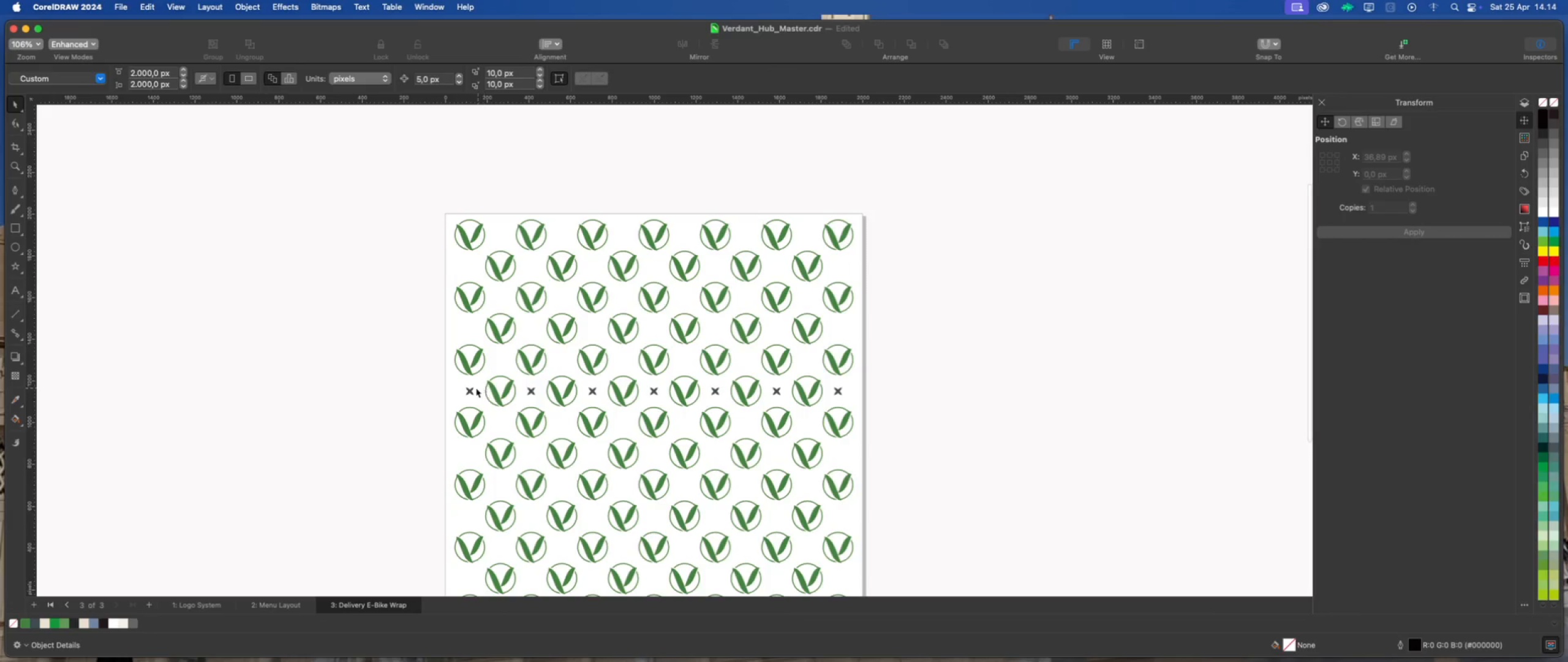 
left_click([469, 389])
 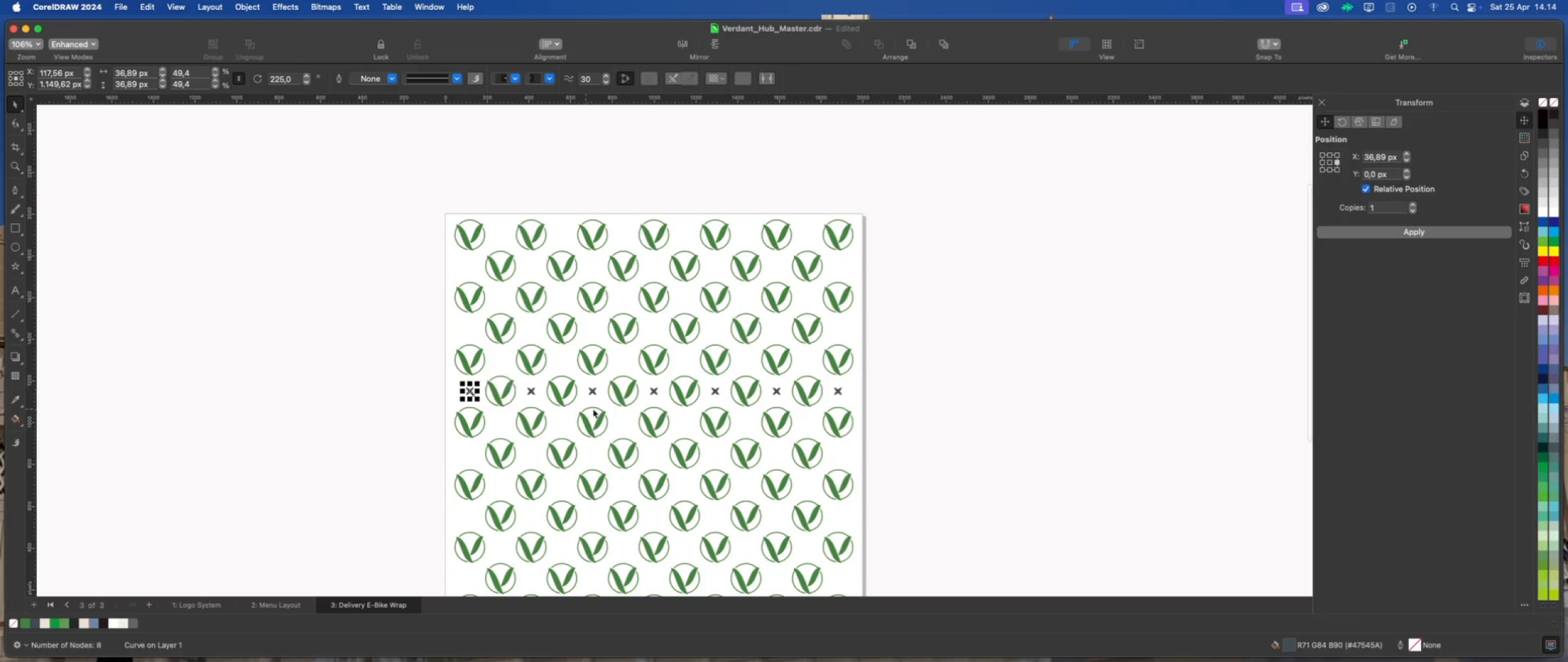 
hold_key(key=ShiftLeft, duration=5.66)
left_click([530, 390])
 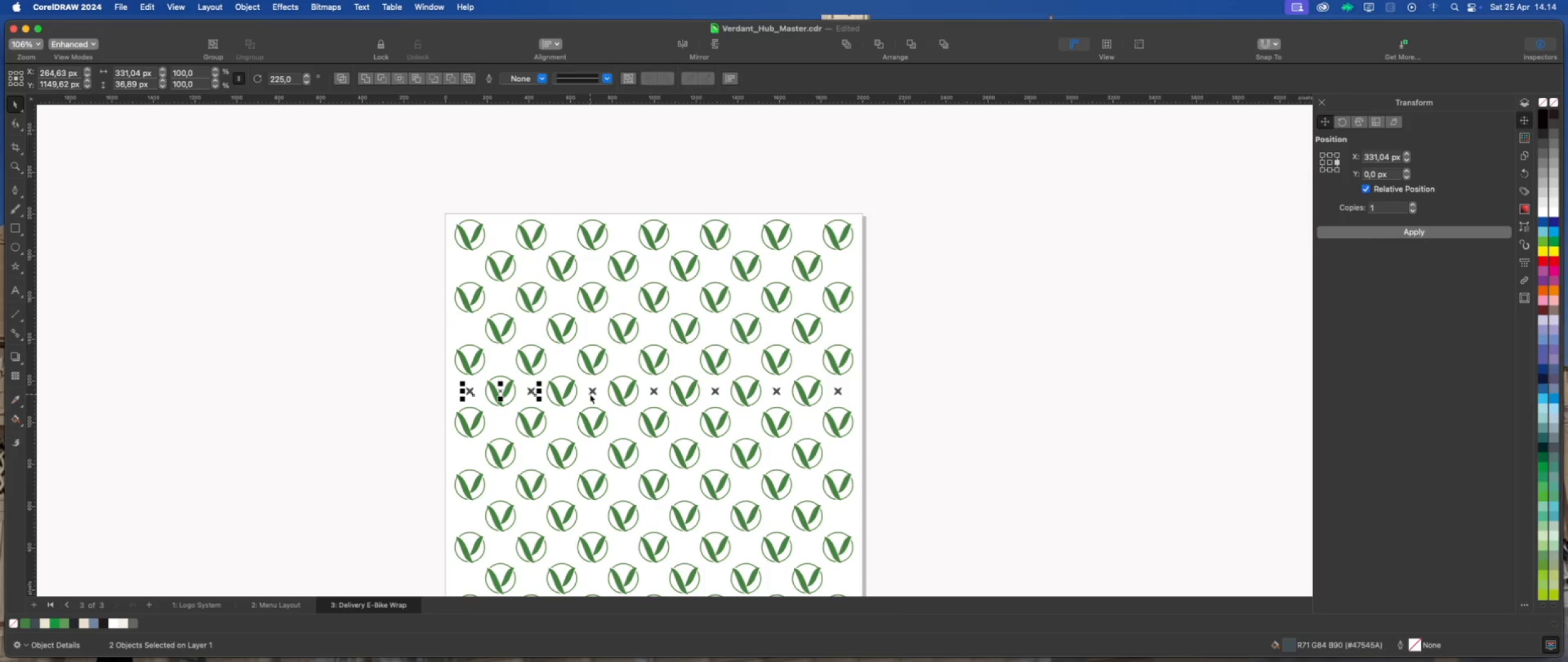 
left_click([590, 392])
 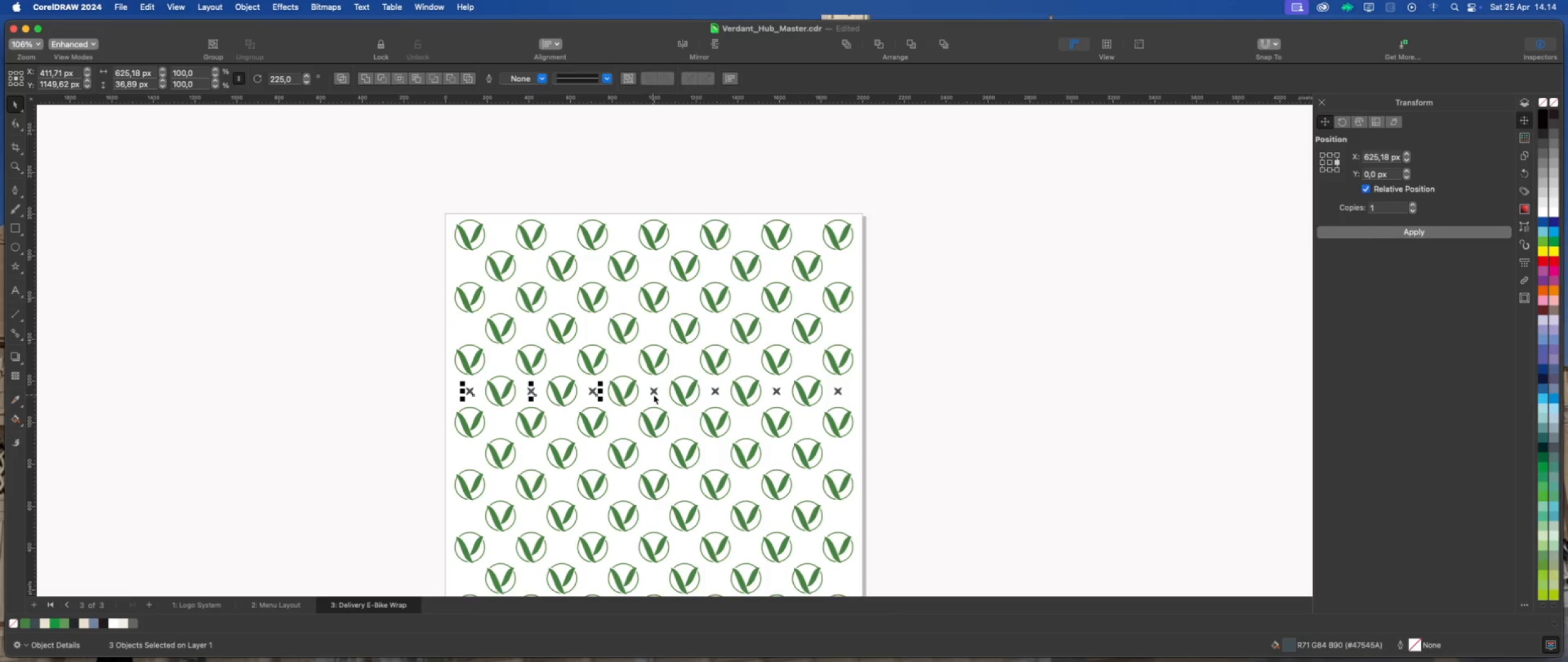 
left_click([655, 393])
 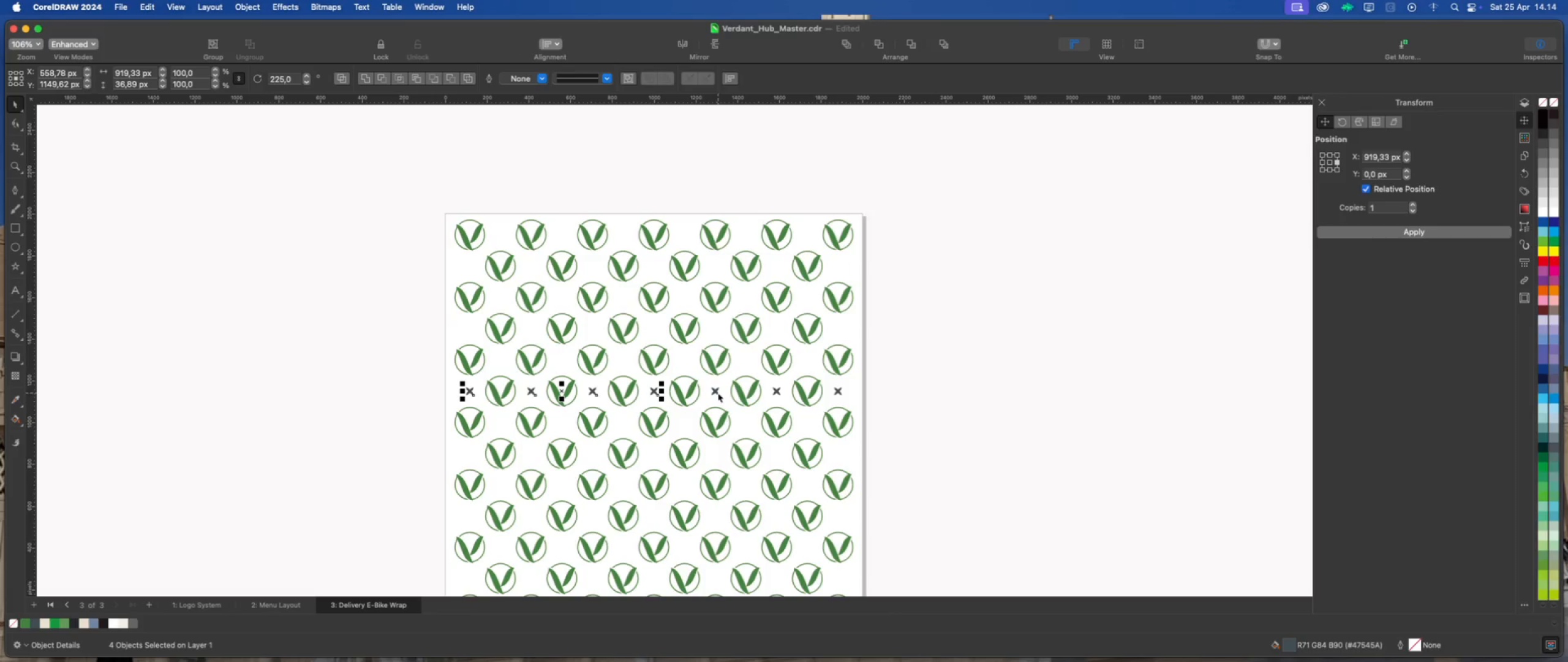 
left_click([717, 391])
 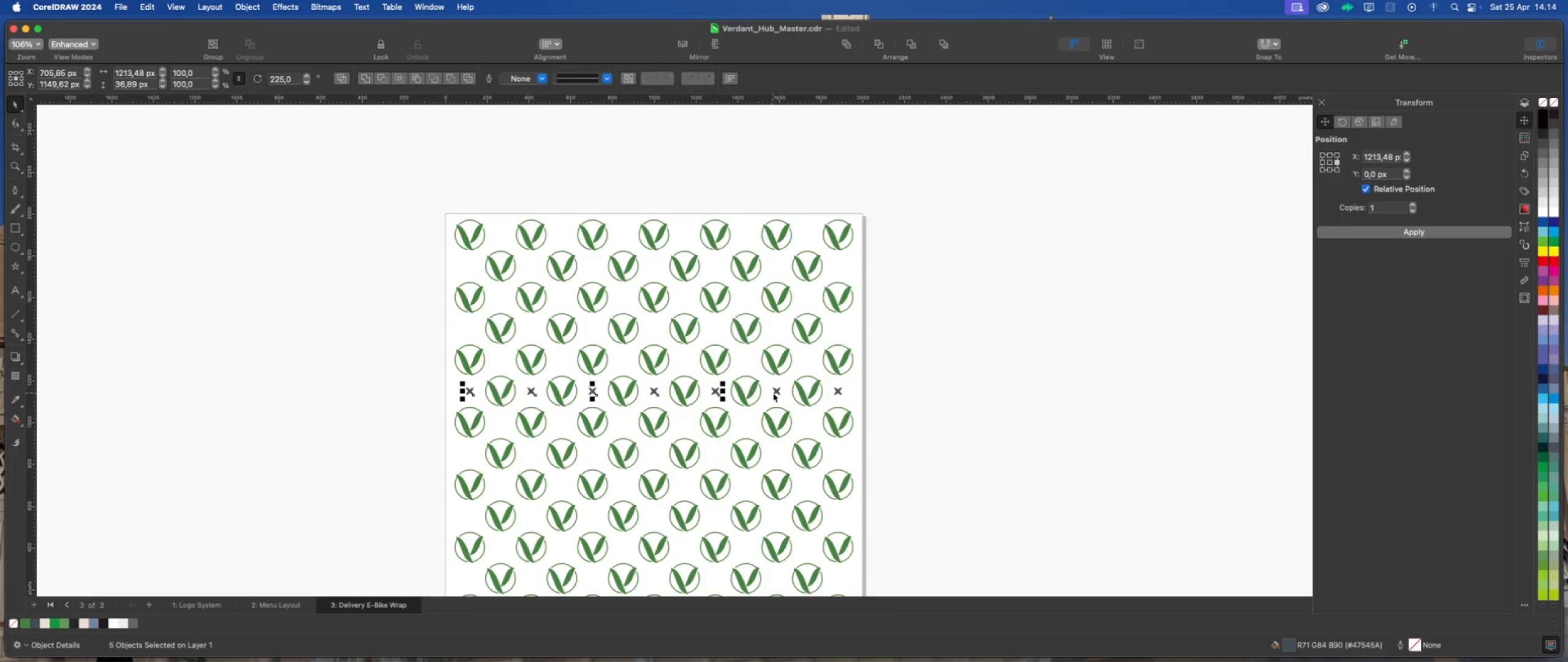 
left_click([776, 392])
 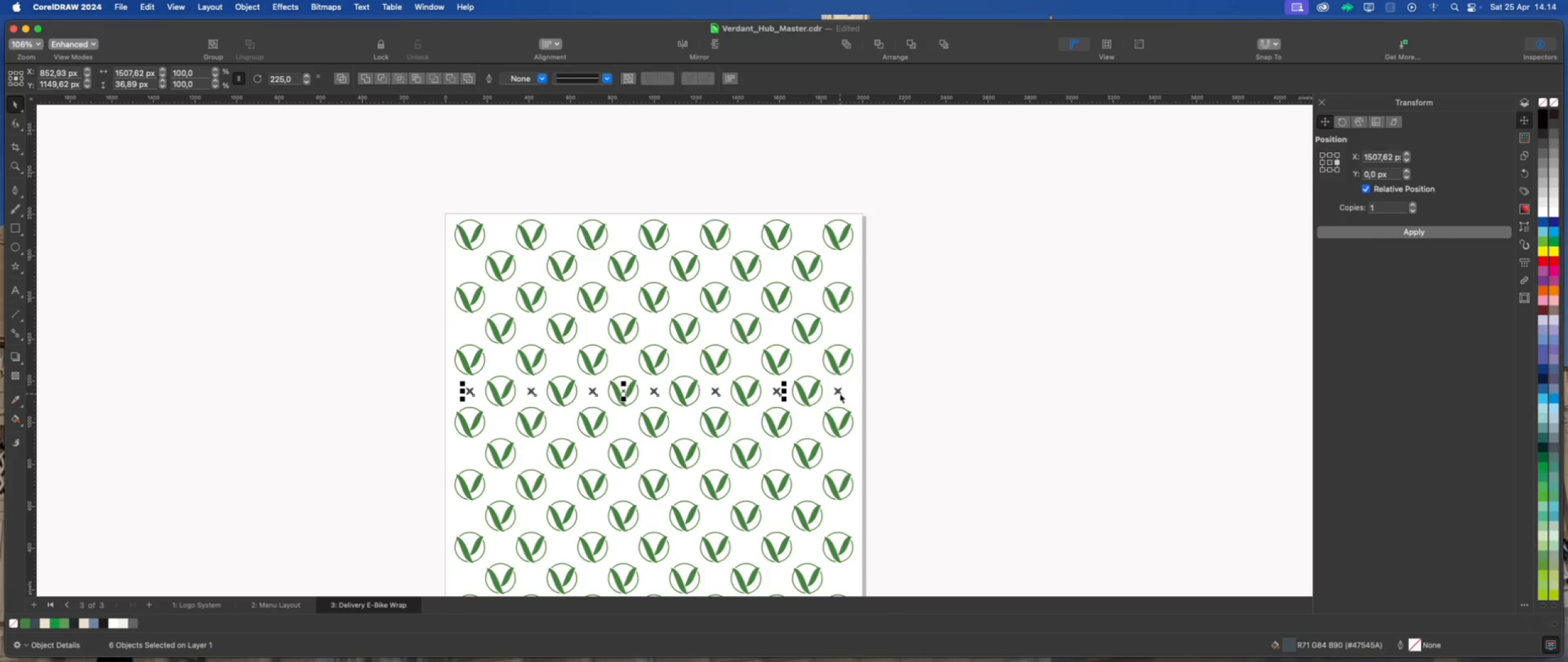 
left_click([840, 394])
 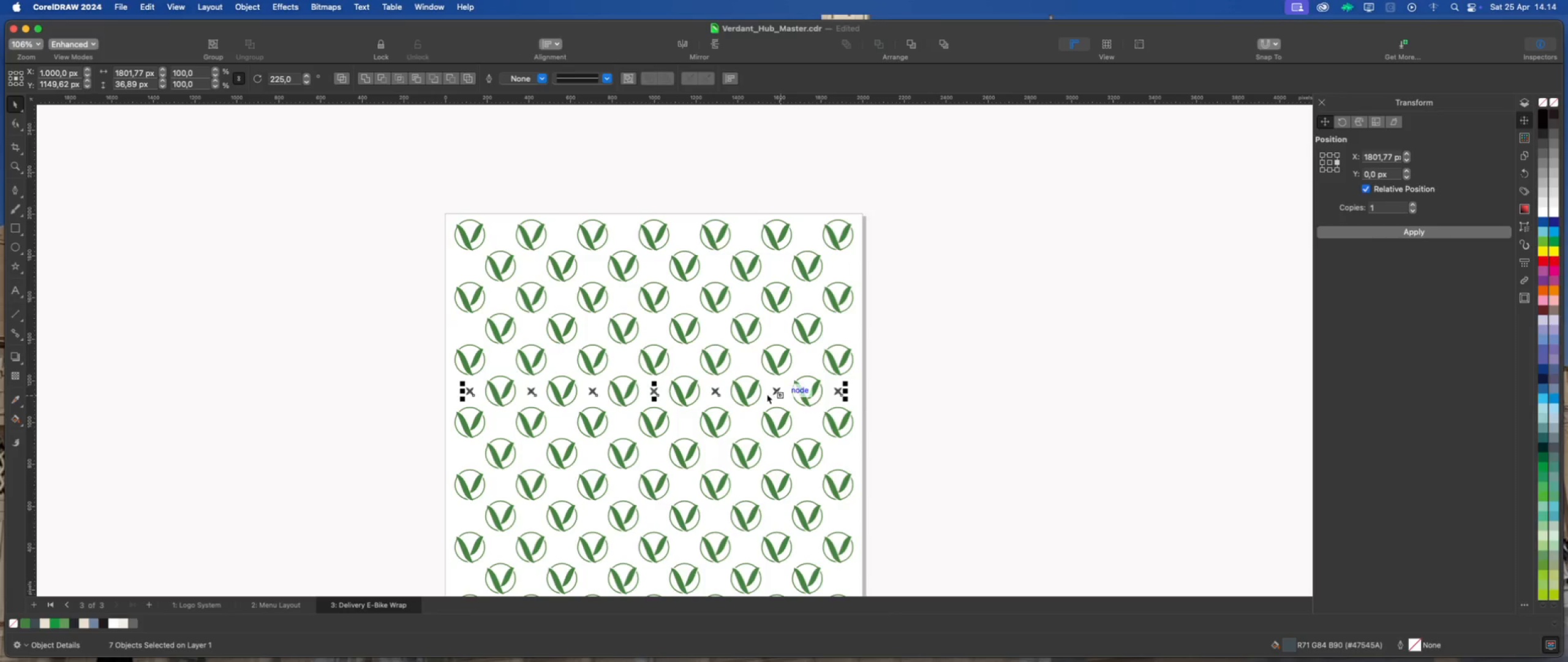 
left_click([775, 390])
 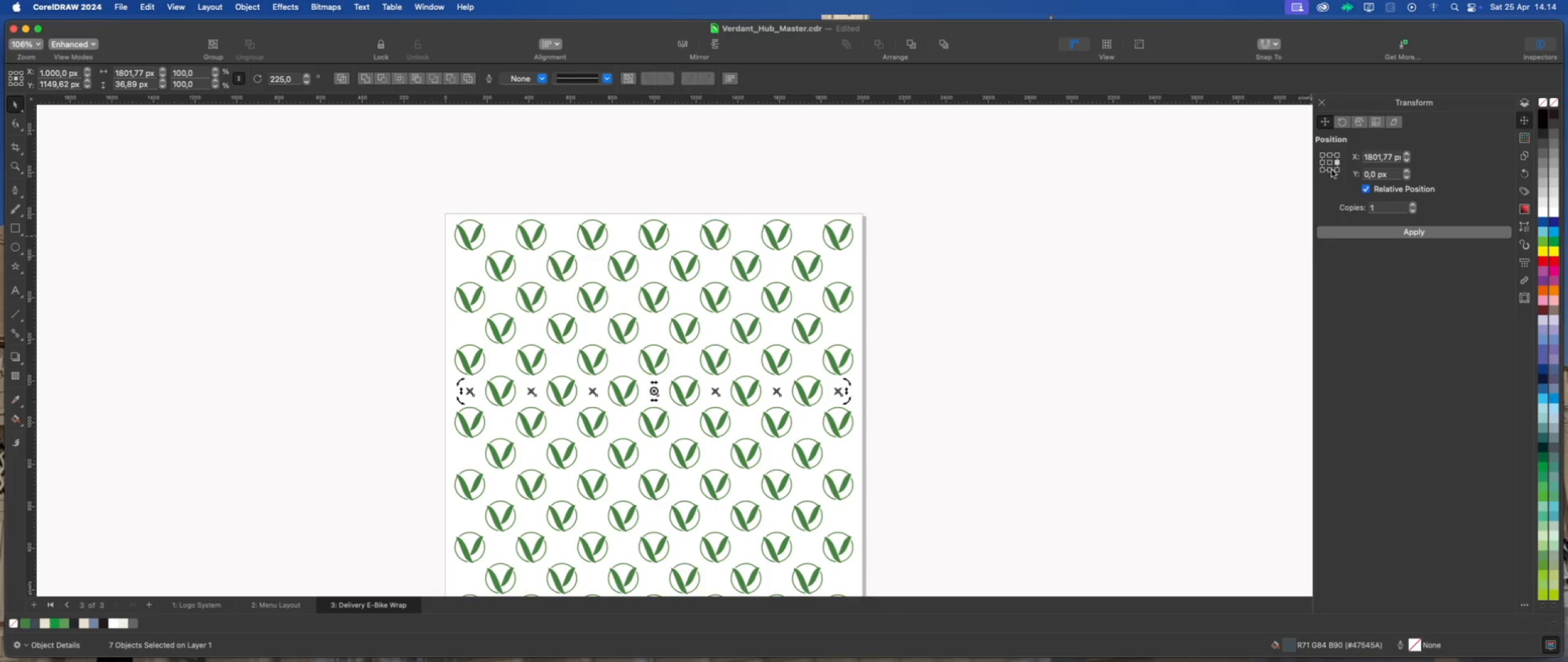 
left_click([1330, 163])
 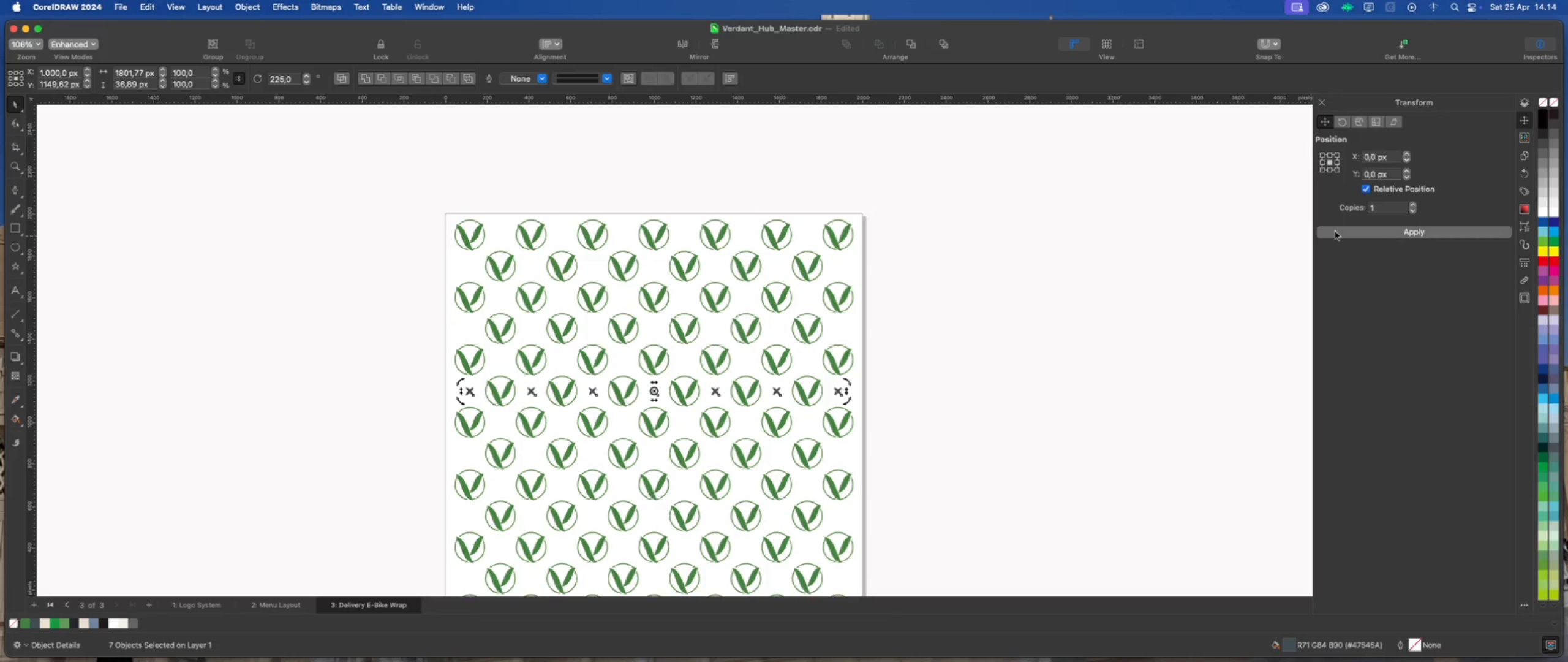 
left_click([1336, 235])
 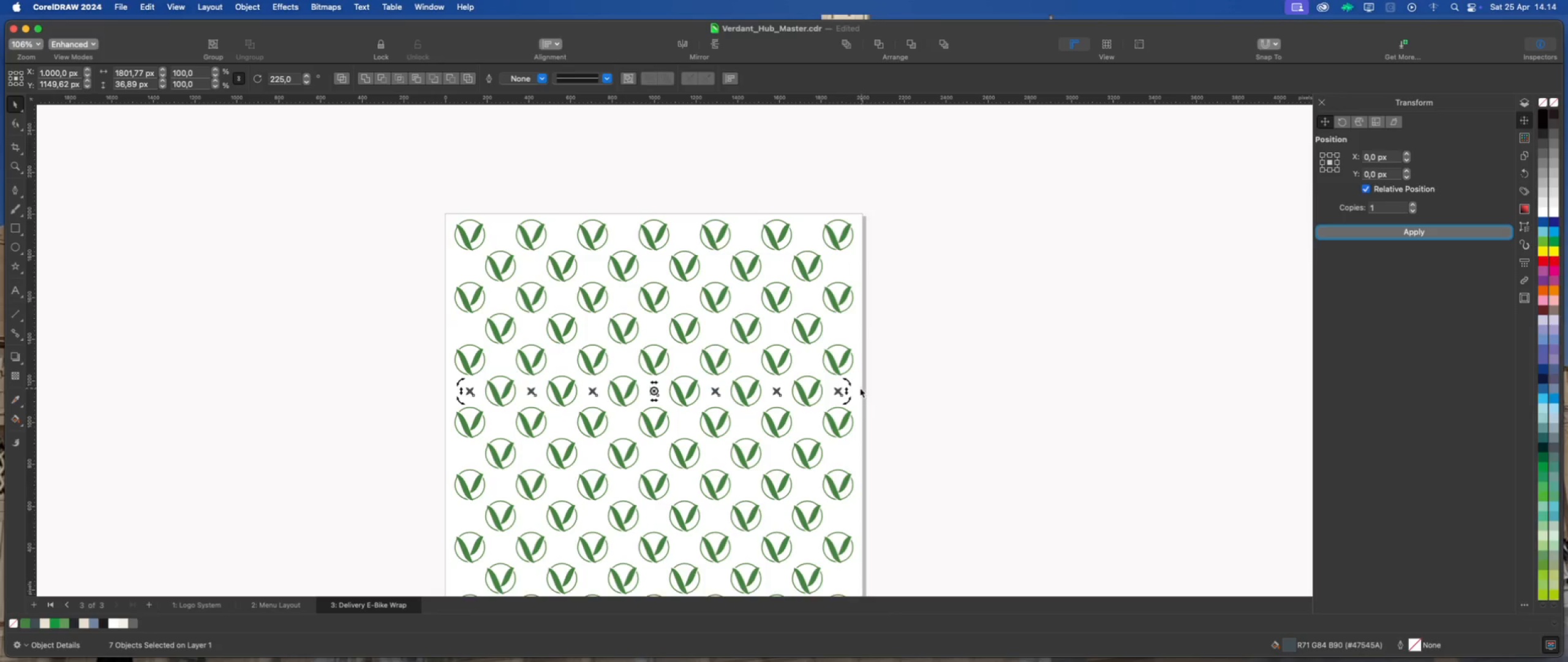 
left_click_drag(start_coordinate=[848, 383], to_coordinate=[633, 218])
 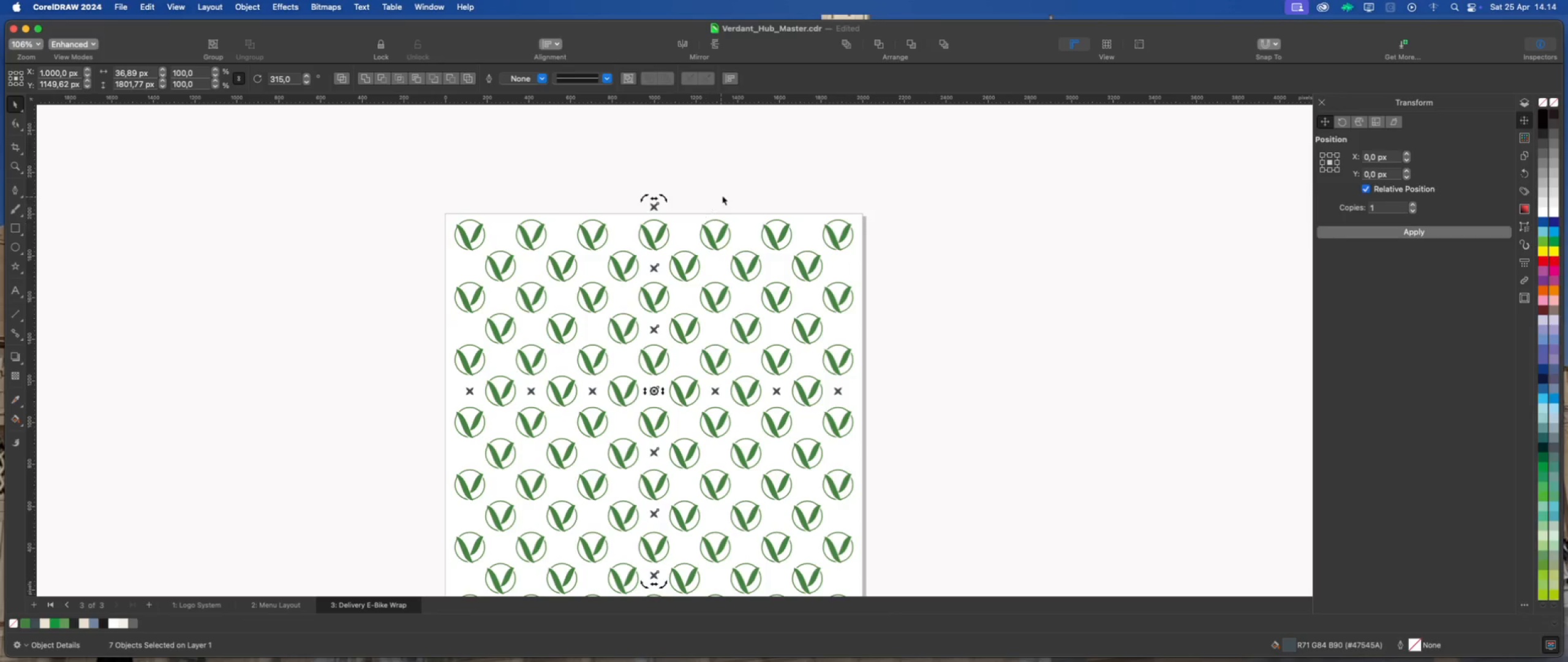 
hold_key(key=CommandLeft, duration=2.49)
 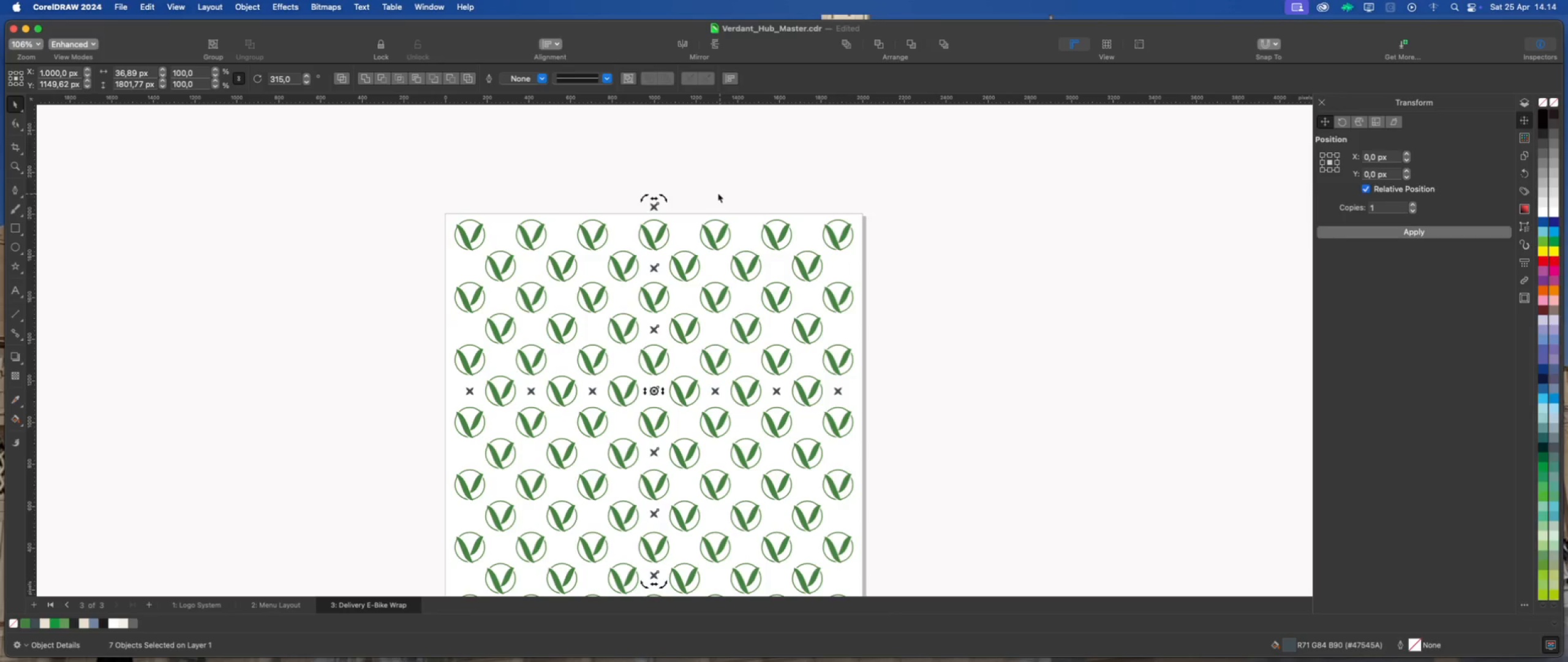 
scroll: coordinate [668, 189], scroll_direction: down, amount: 2.0
 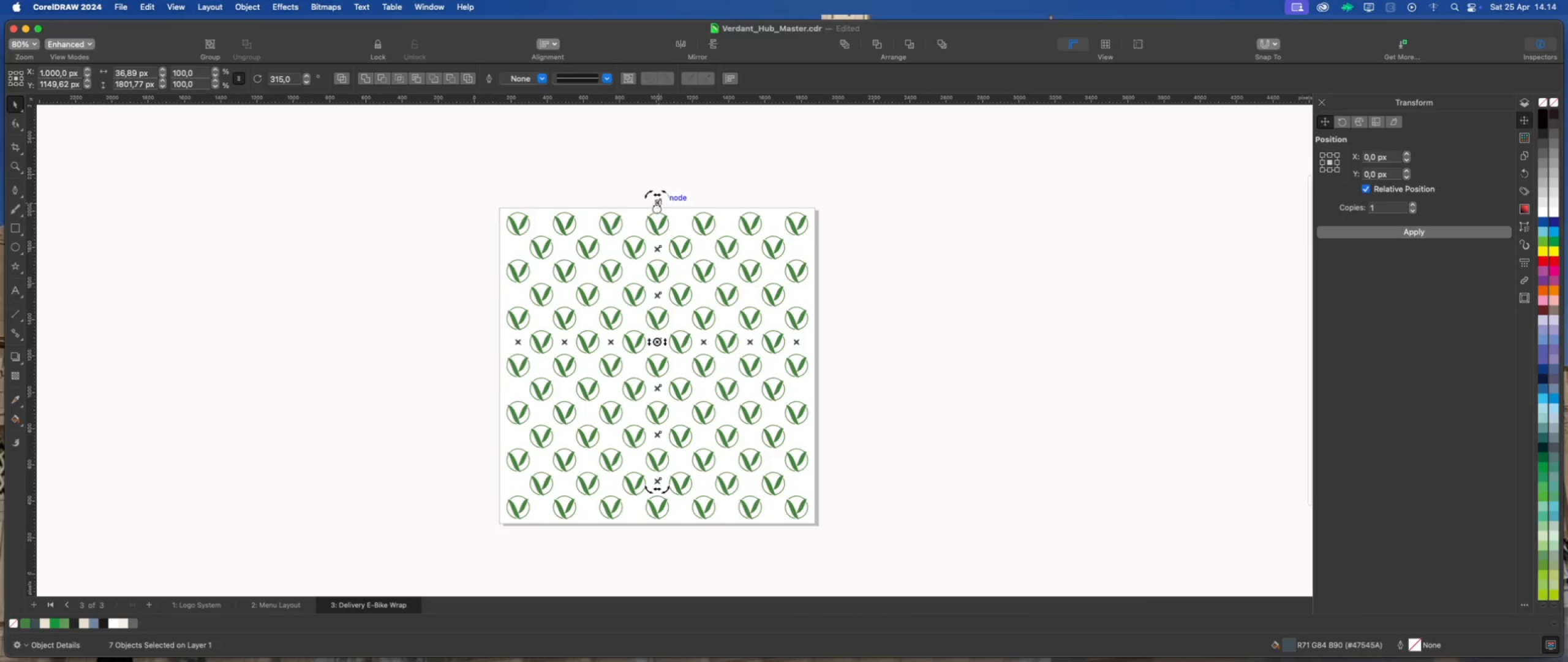 
scroll: coordinate [657, 209], scroll_direction: up, amount: 1.0
 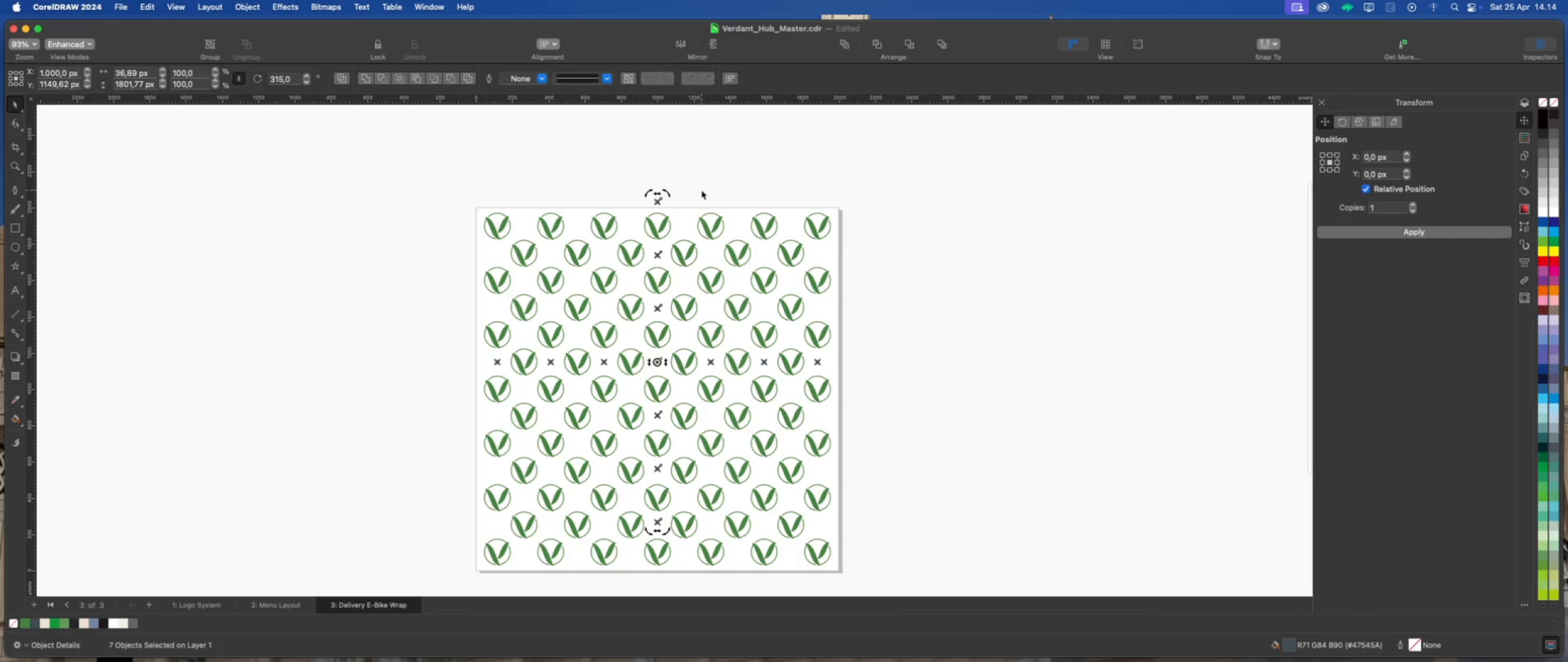 
left_click([701, 190])
 